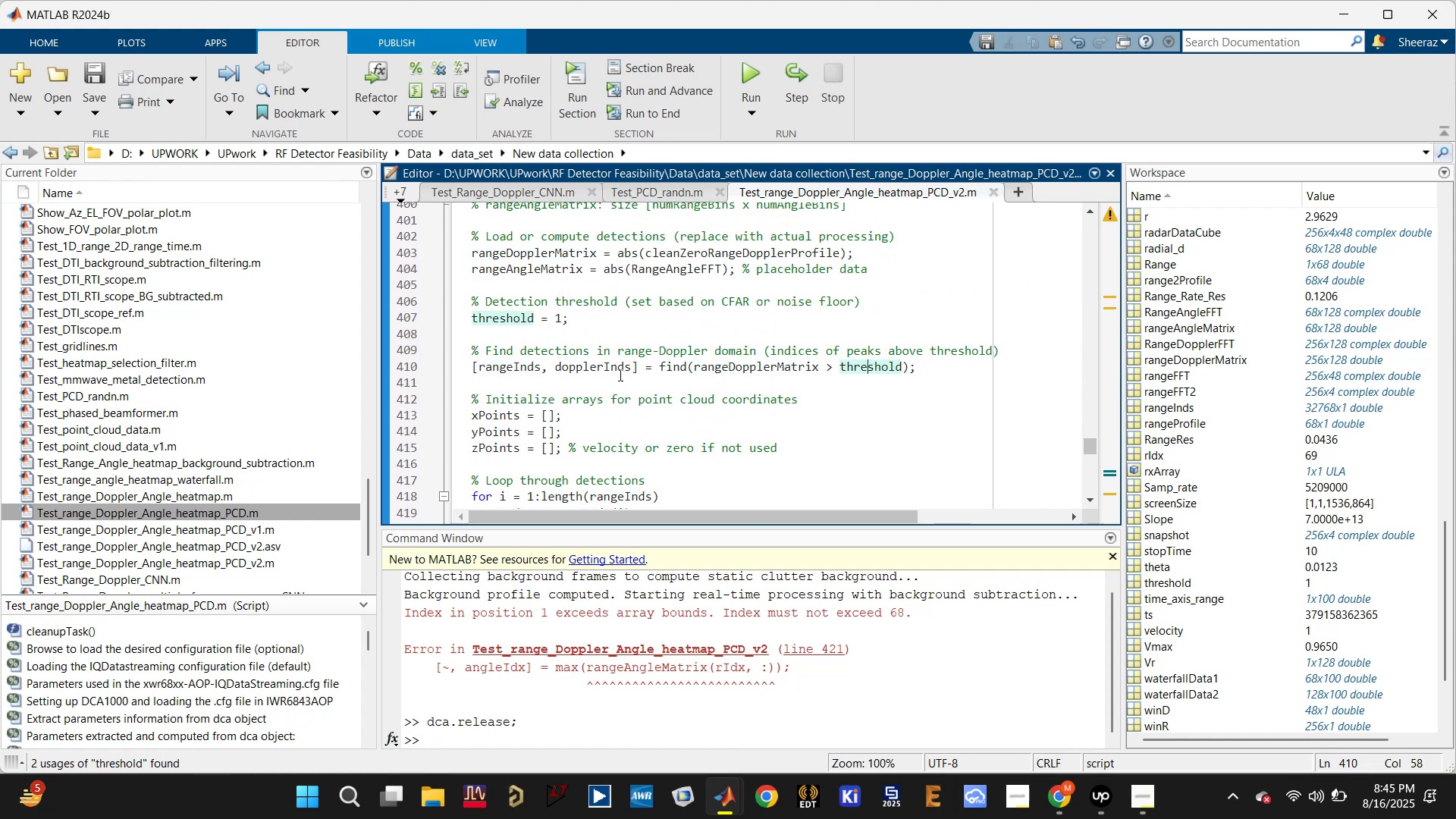 
left_click([602, 366])
 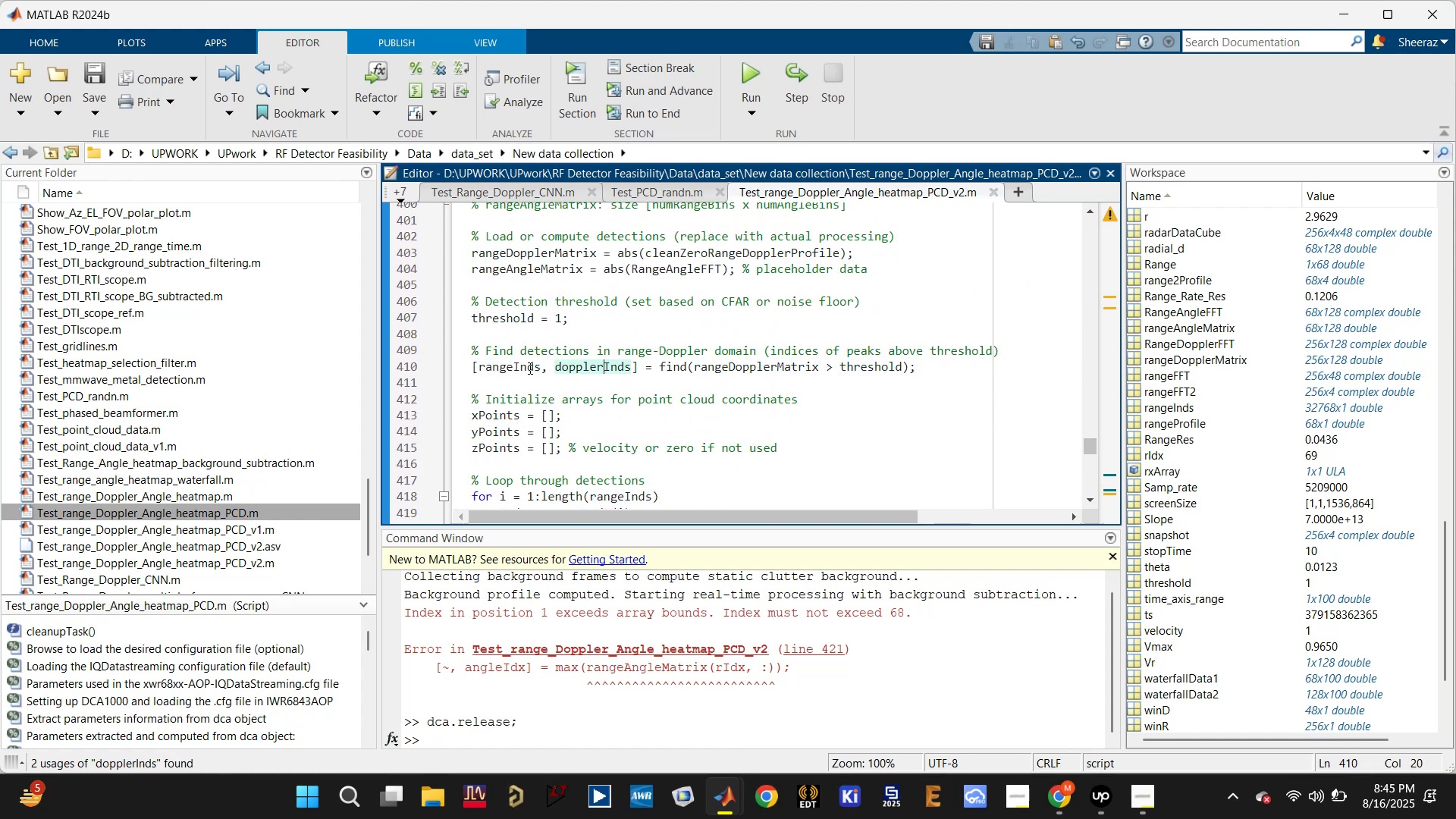 
double_click([521, 370])
 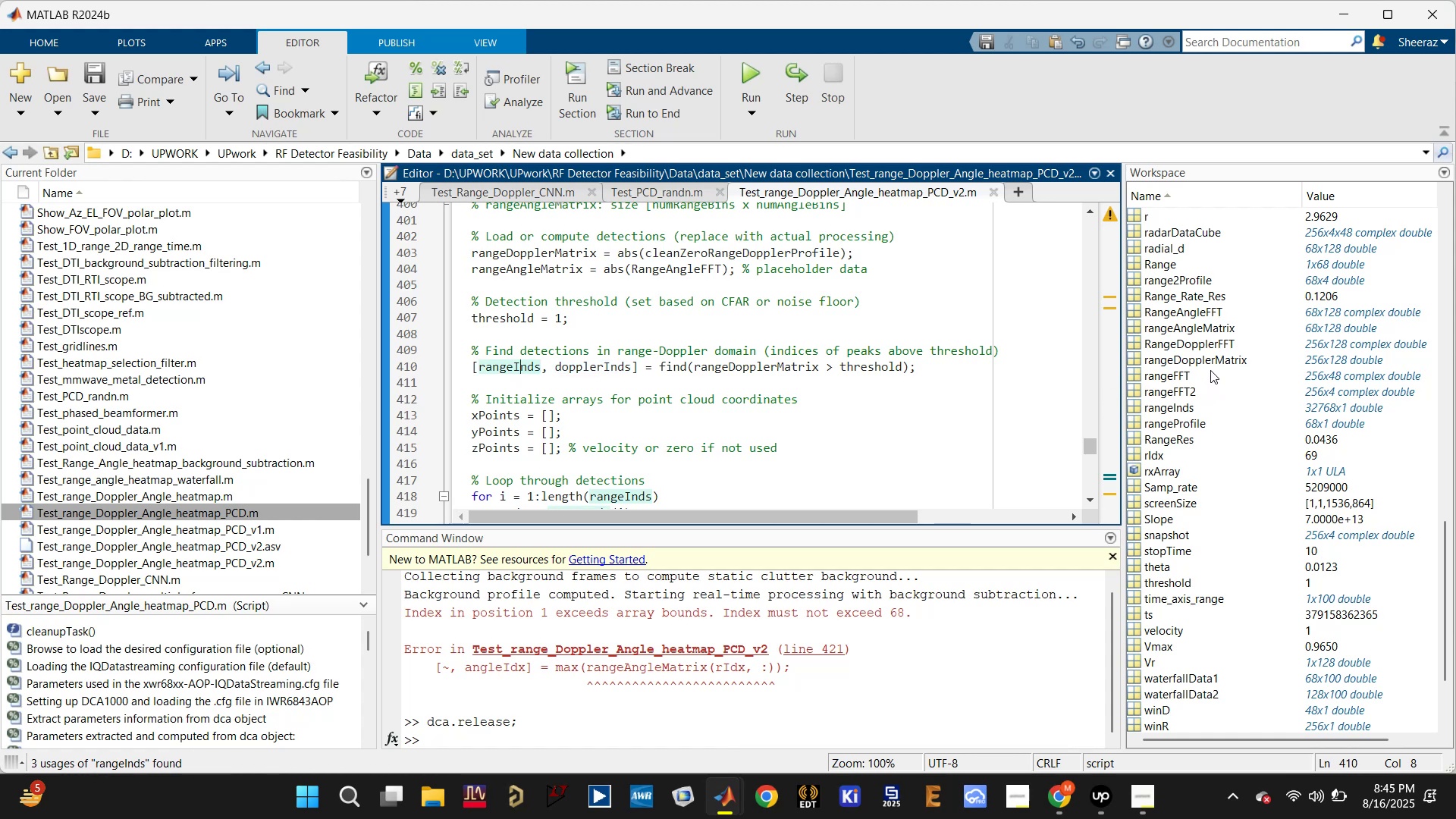 
scroll: coordinate [1198, 399], scroll_direction: down, amount: 4.0
 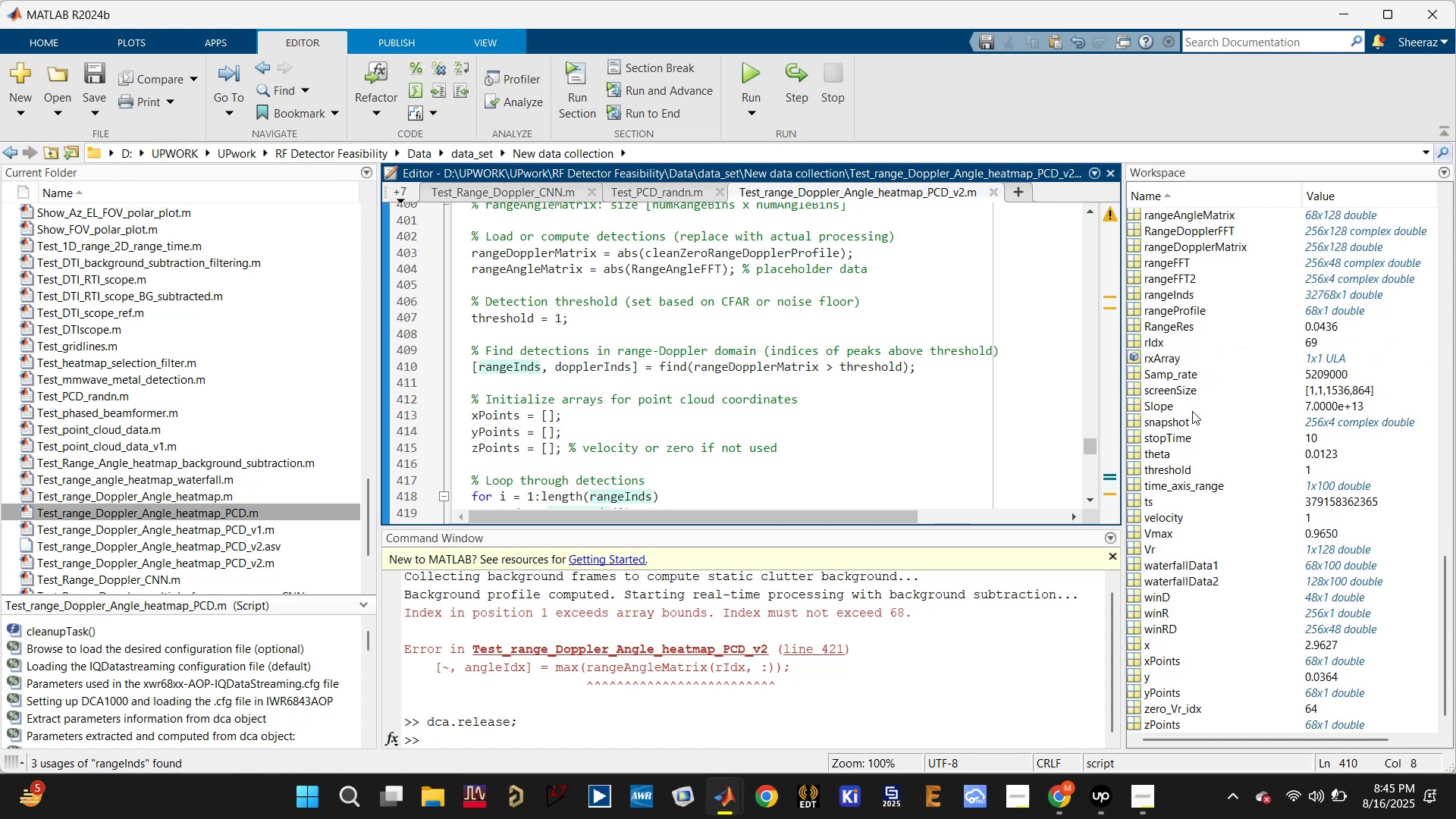 
scroll: coordinate [1187, 419], scroll_direction: up, amount: 18.0
 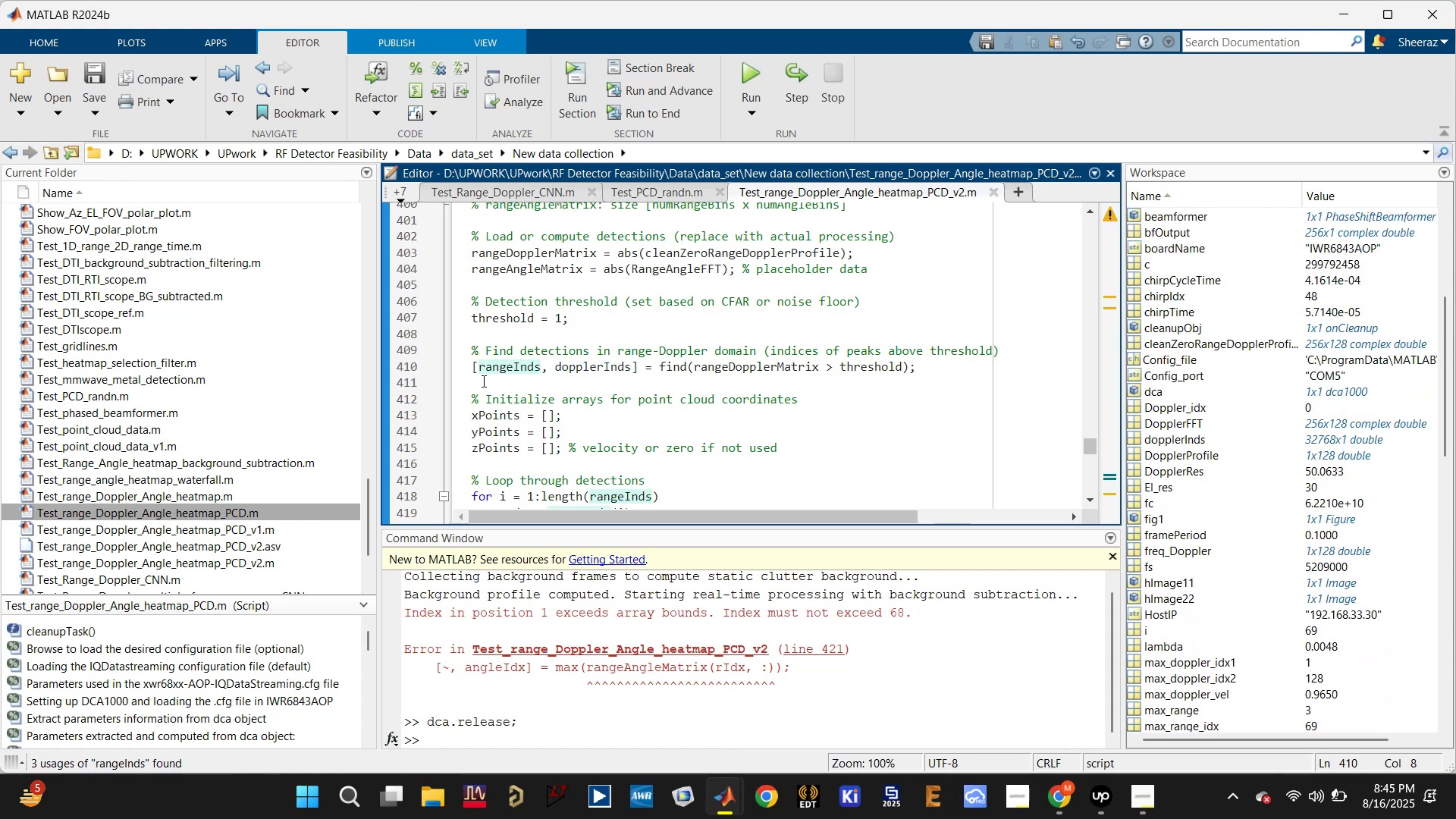 
left_click([723, 367])
 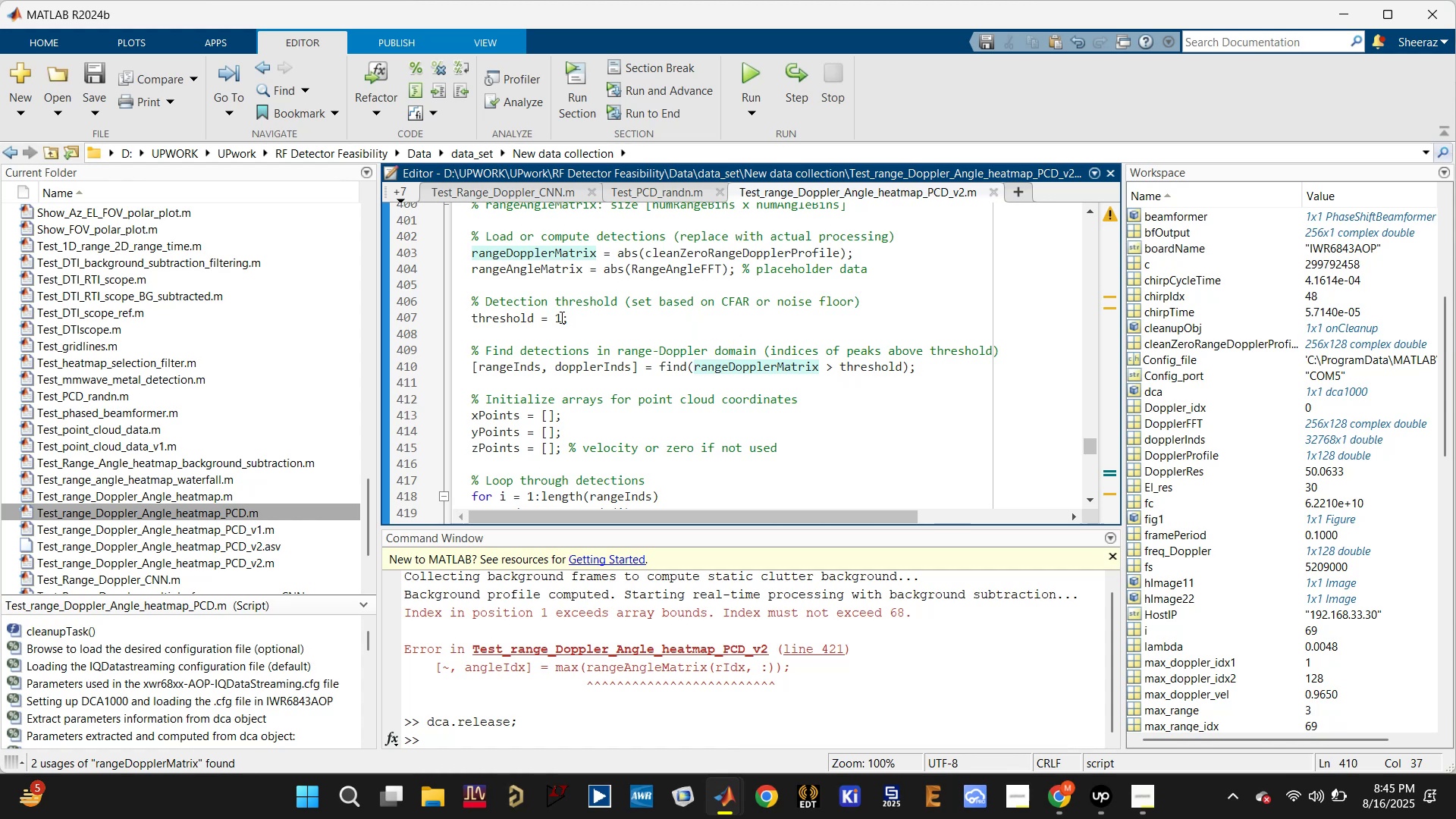 
left_click([524, 320])
 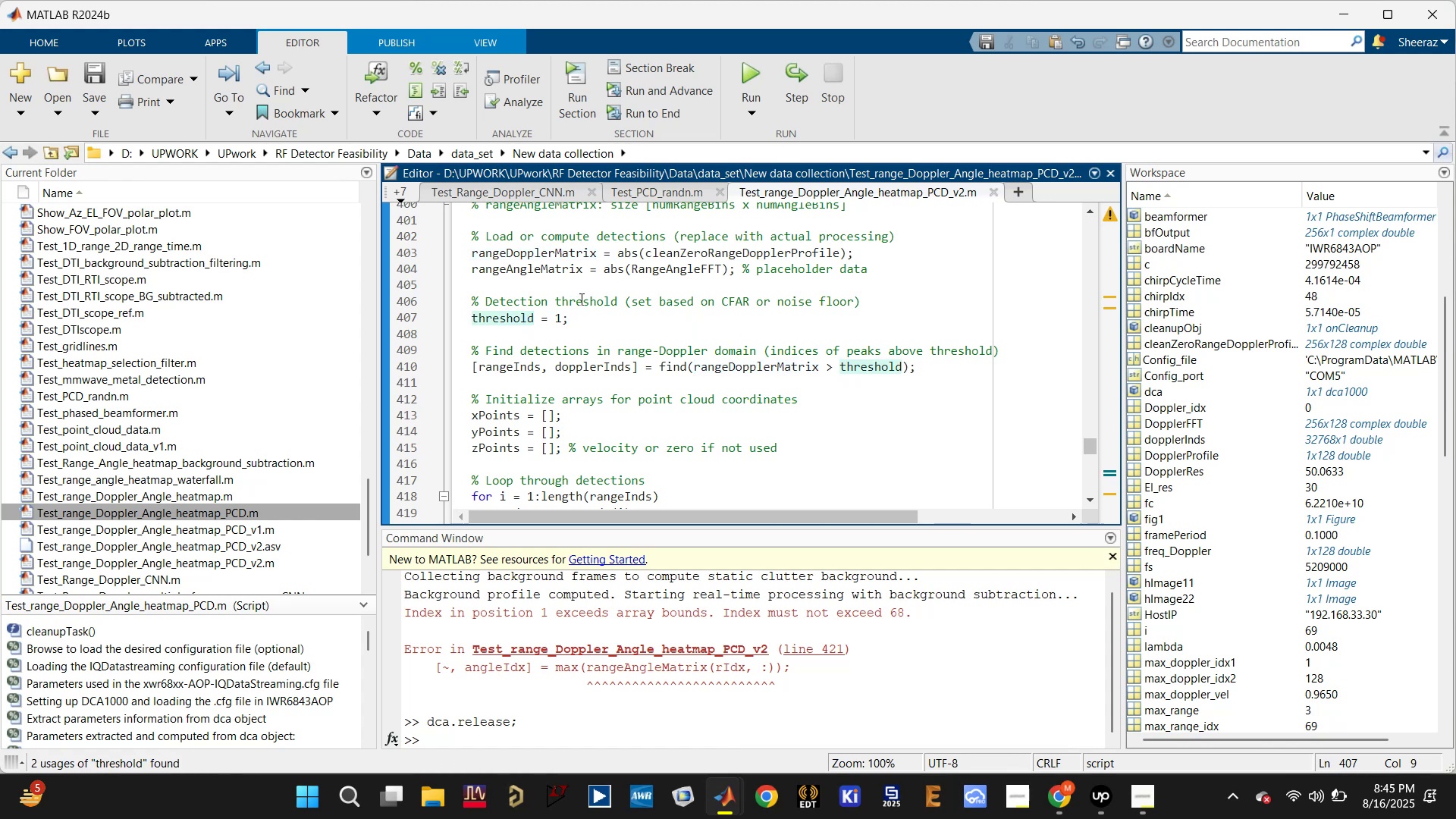 
left_click([550, 272])
 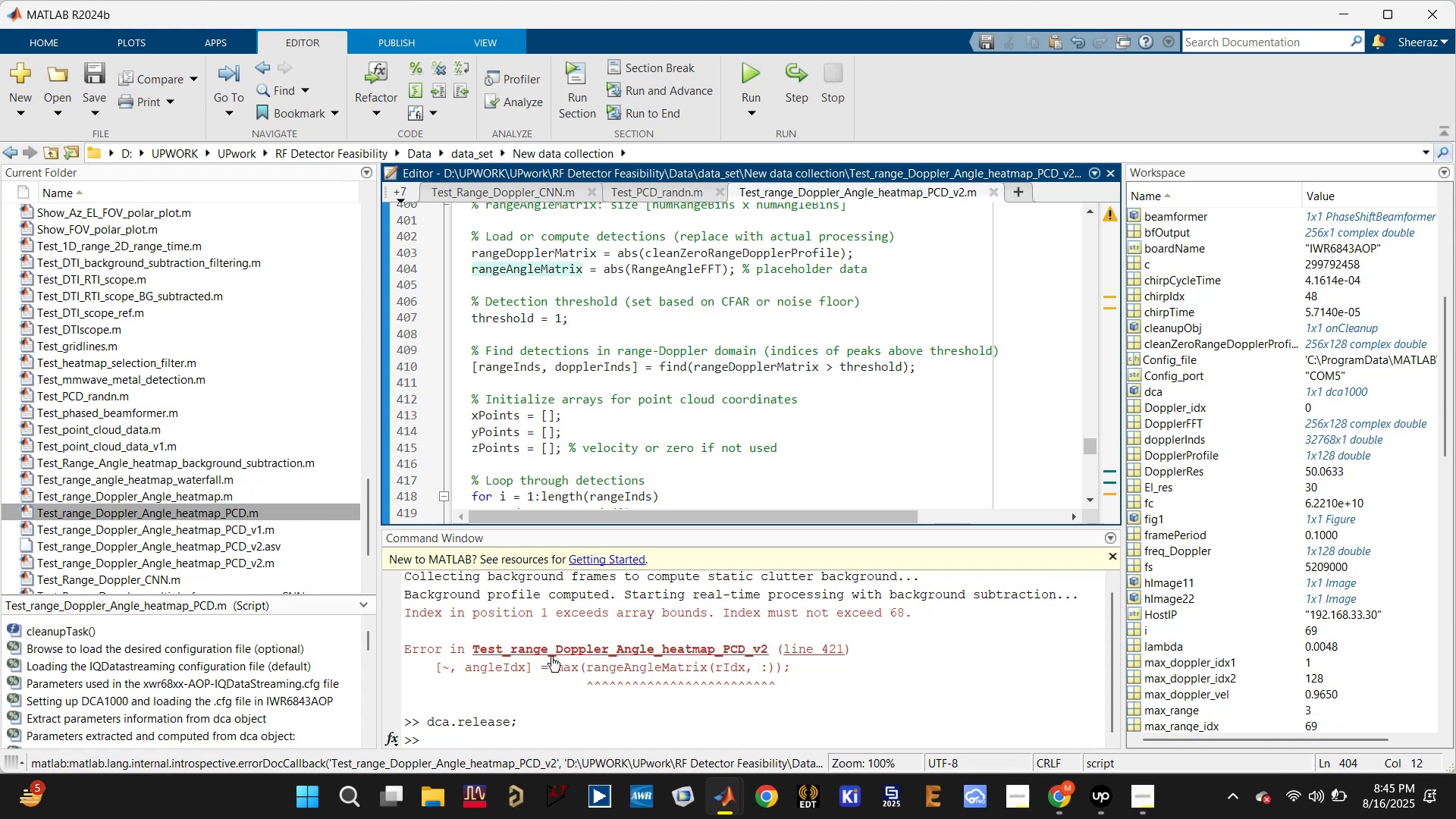 
left_click([506, 733])
 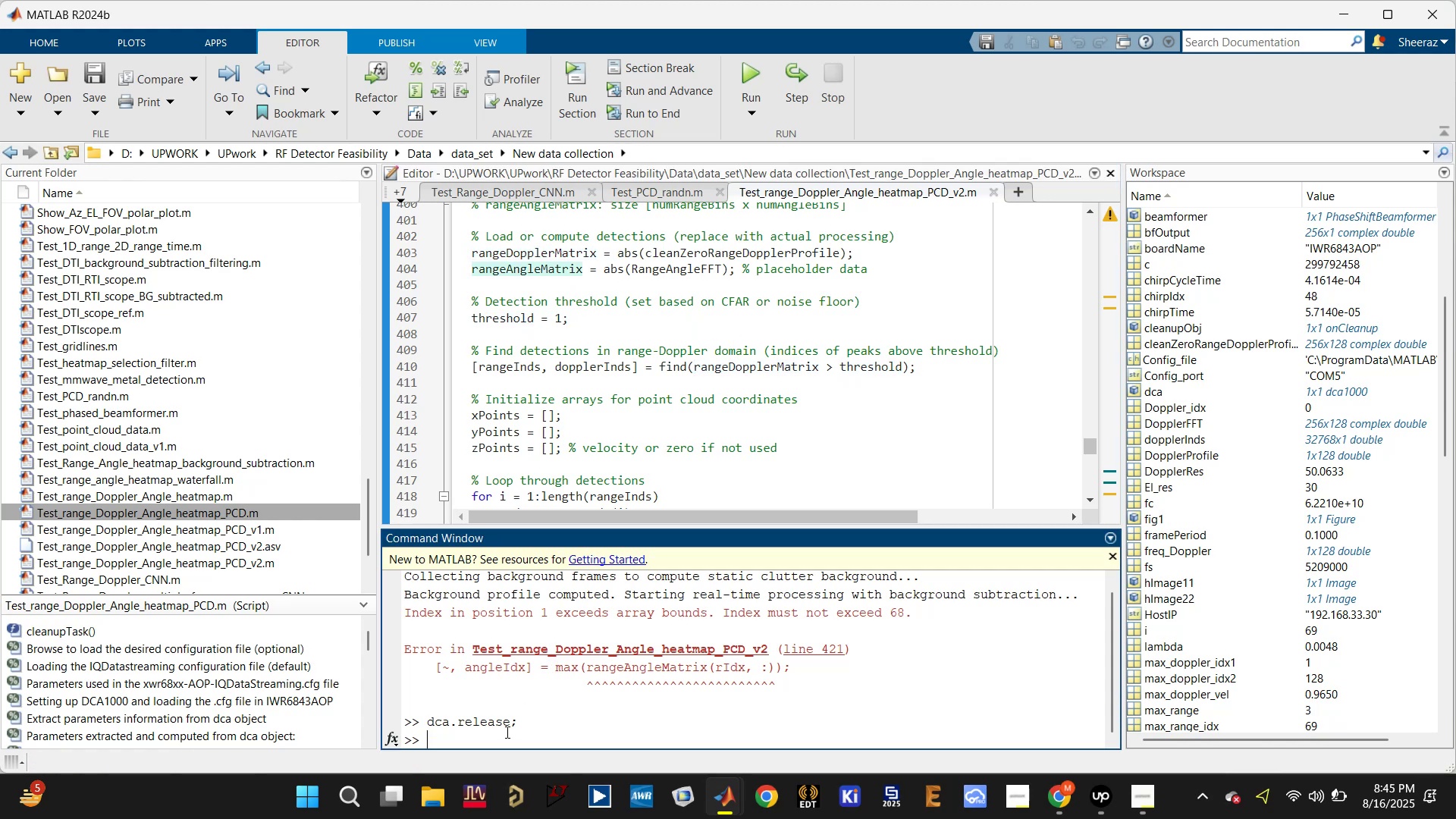 
key(F)
 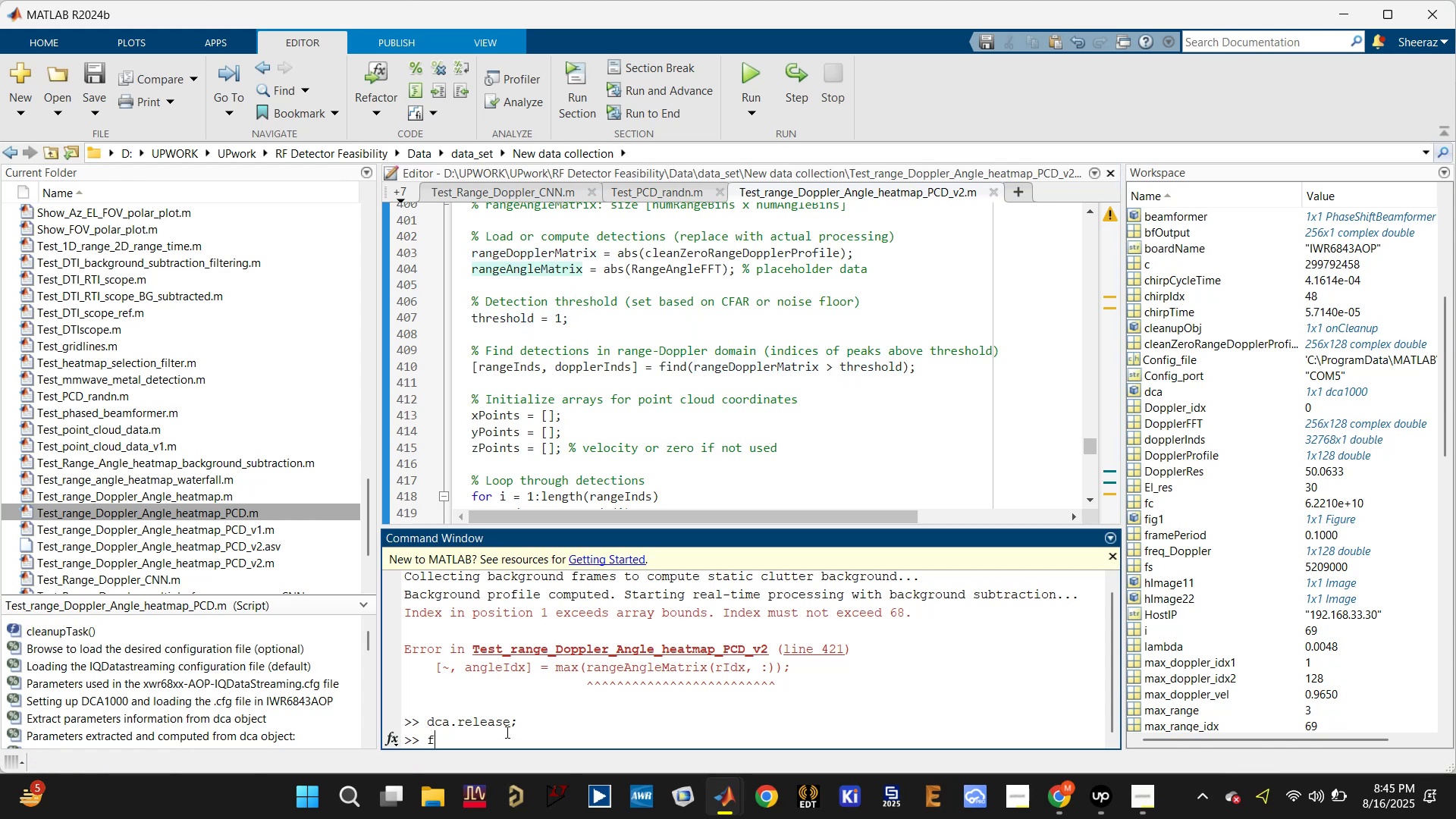 
key(Enter)
 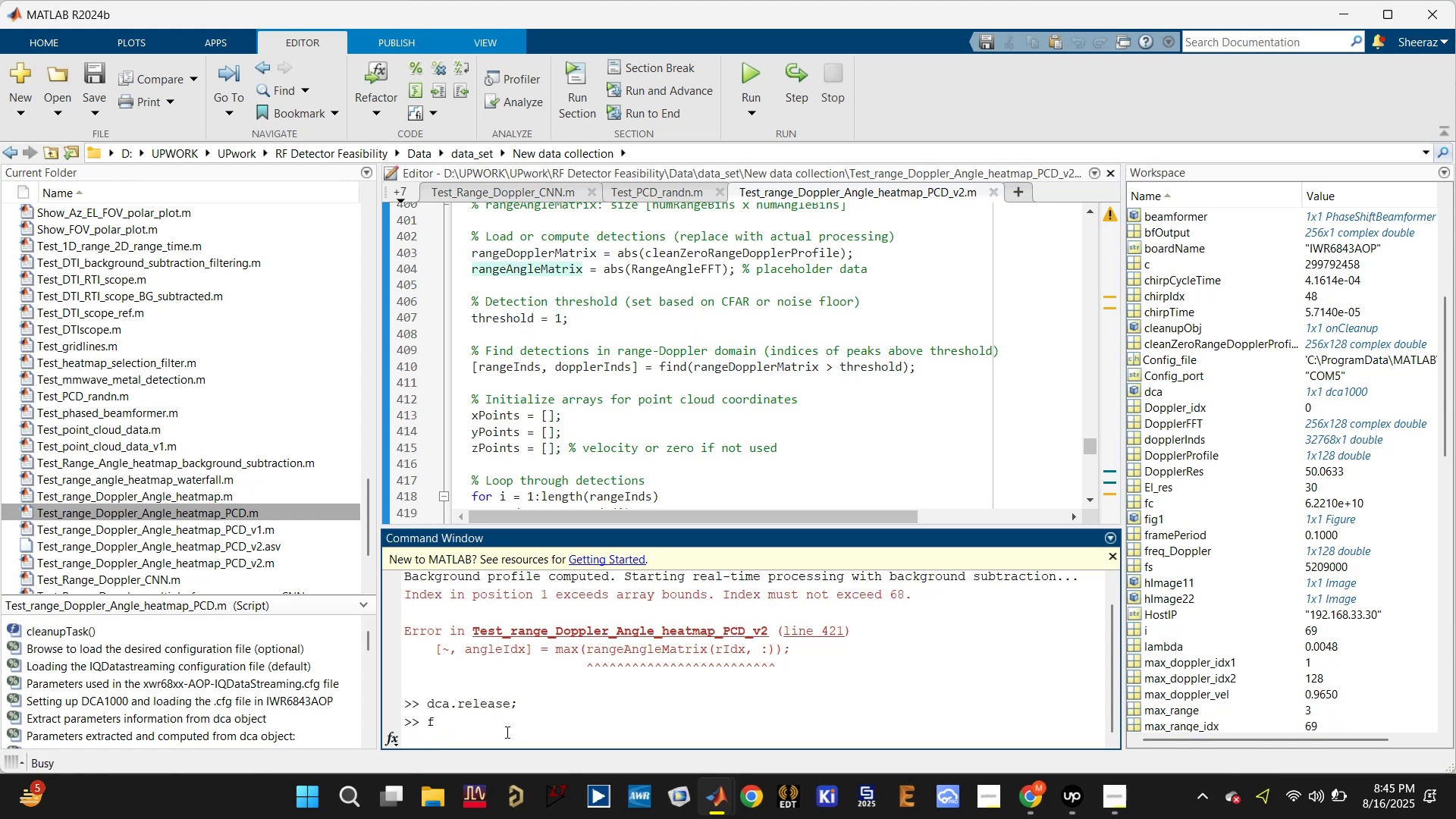 
type(igu)
key(Backspace)
key(Backspace)
key(Backspace)
key(Backspace)
key(Backspace)
type(figure;o)
key(Backspace)
type(imagesc())
 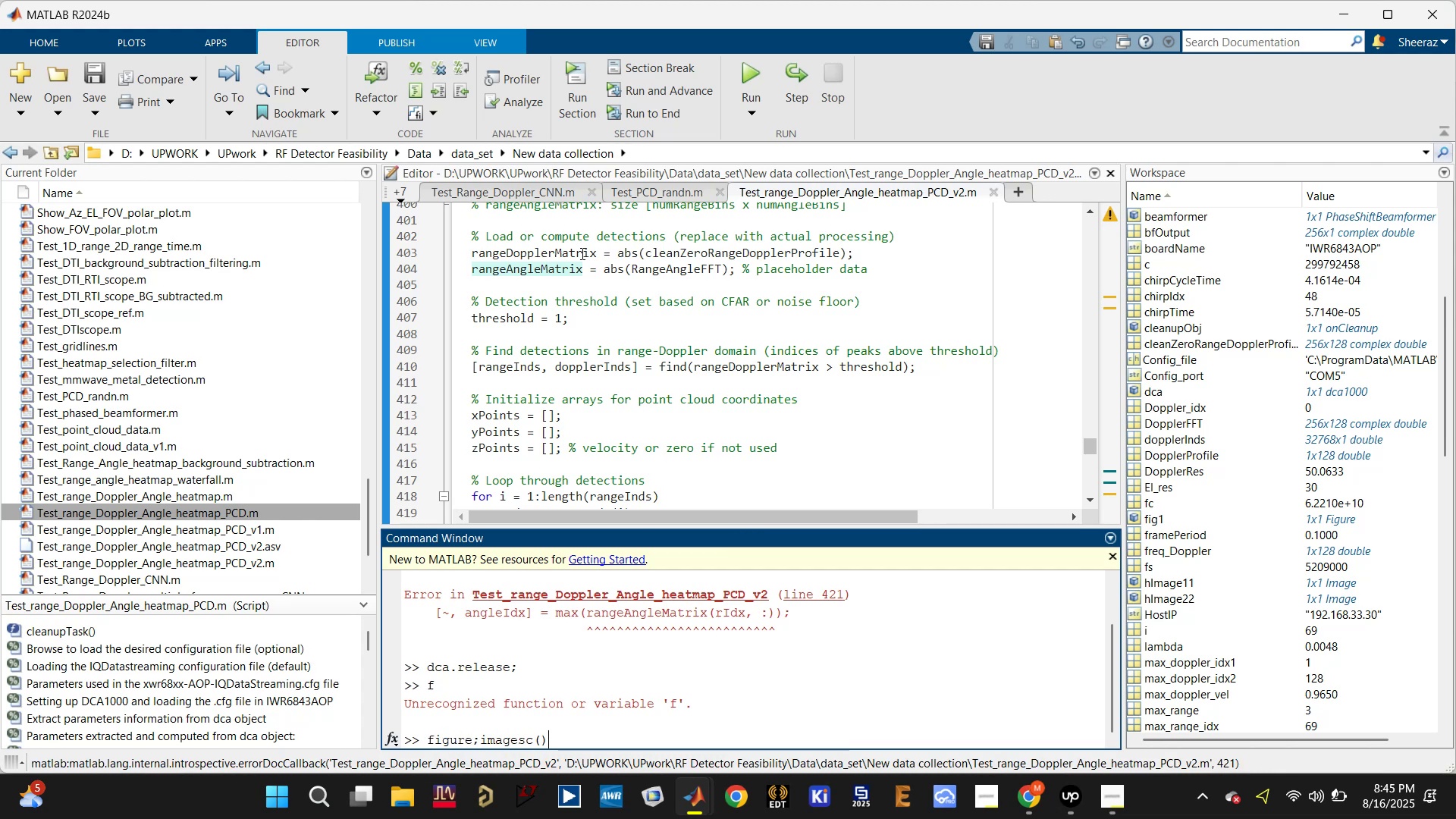 
double_click([576, 252])
 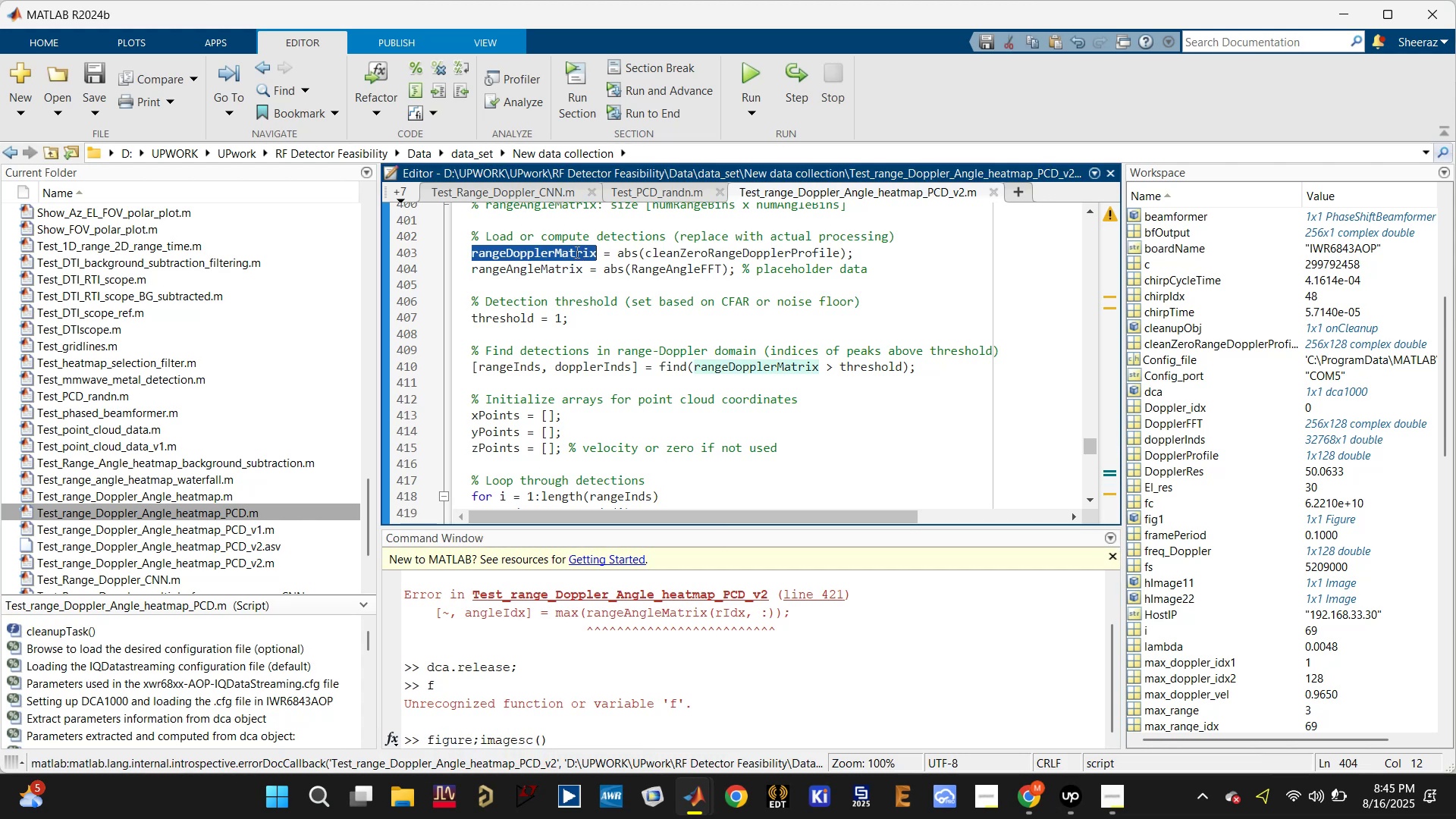 
key(Control+C)
 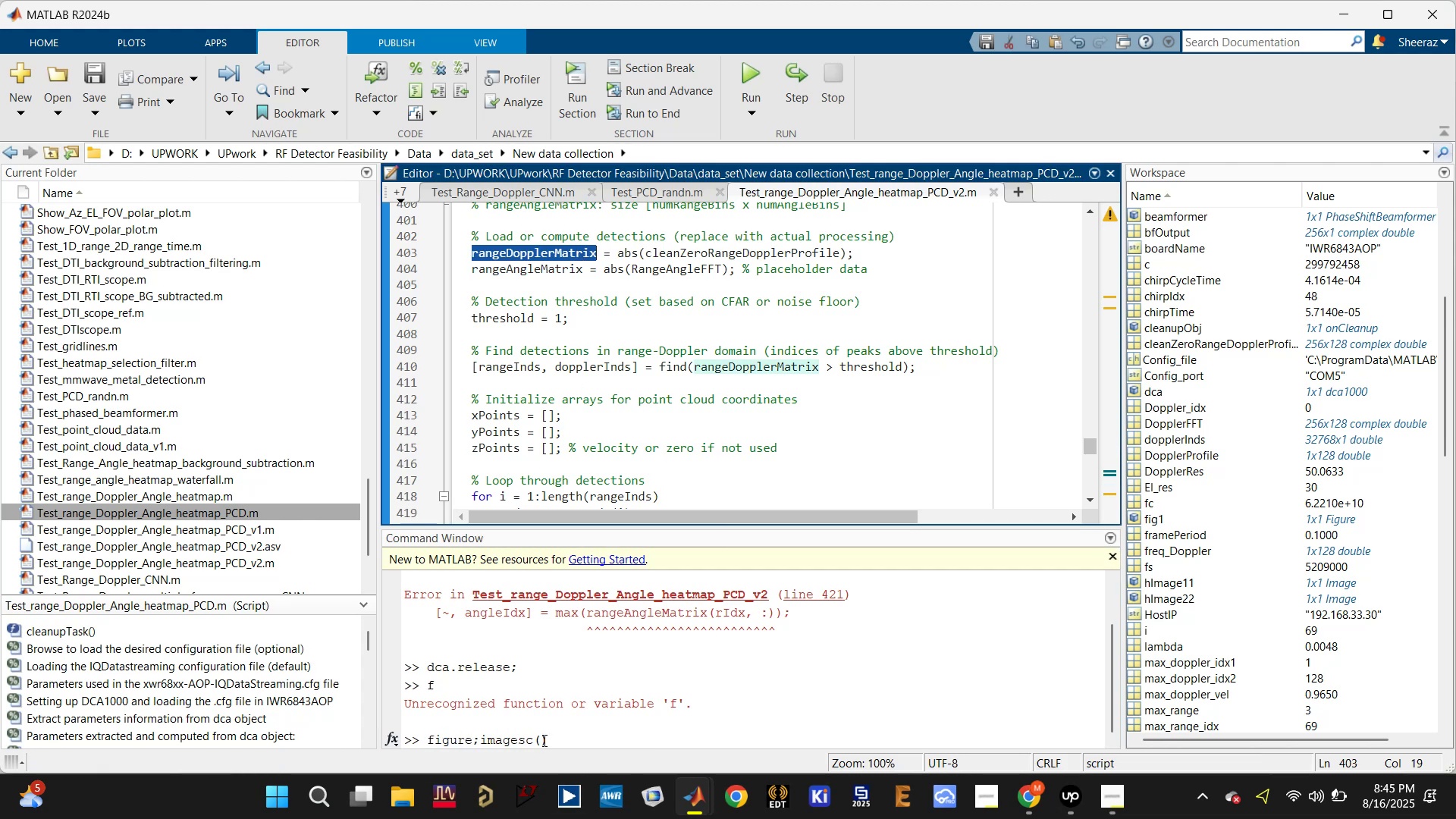 
key(Control+V)
 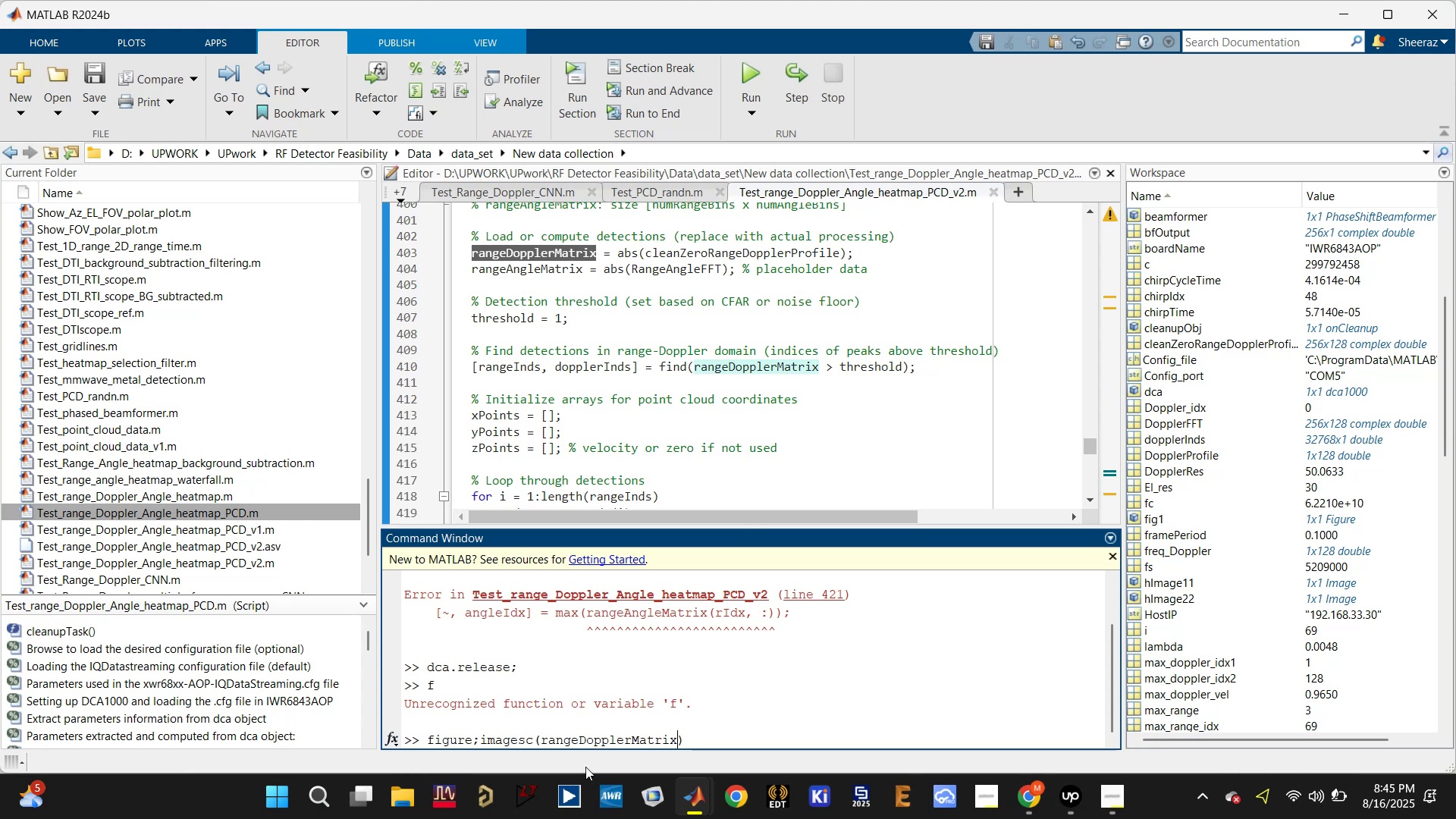 
key(Enter)
 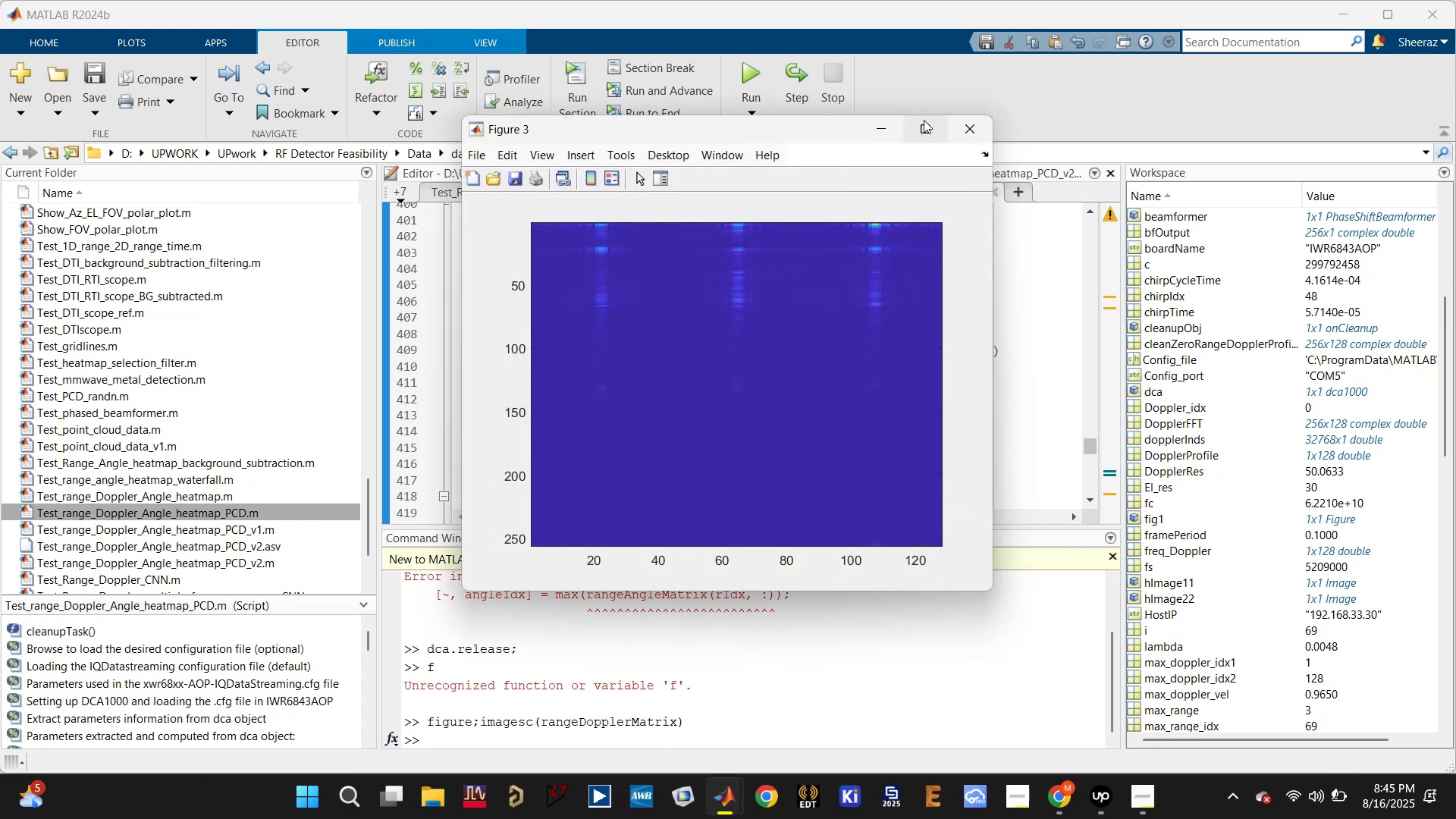 
wait(5.72)
 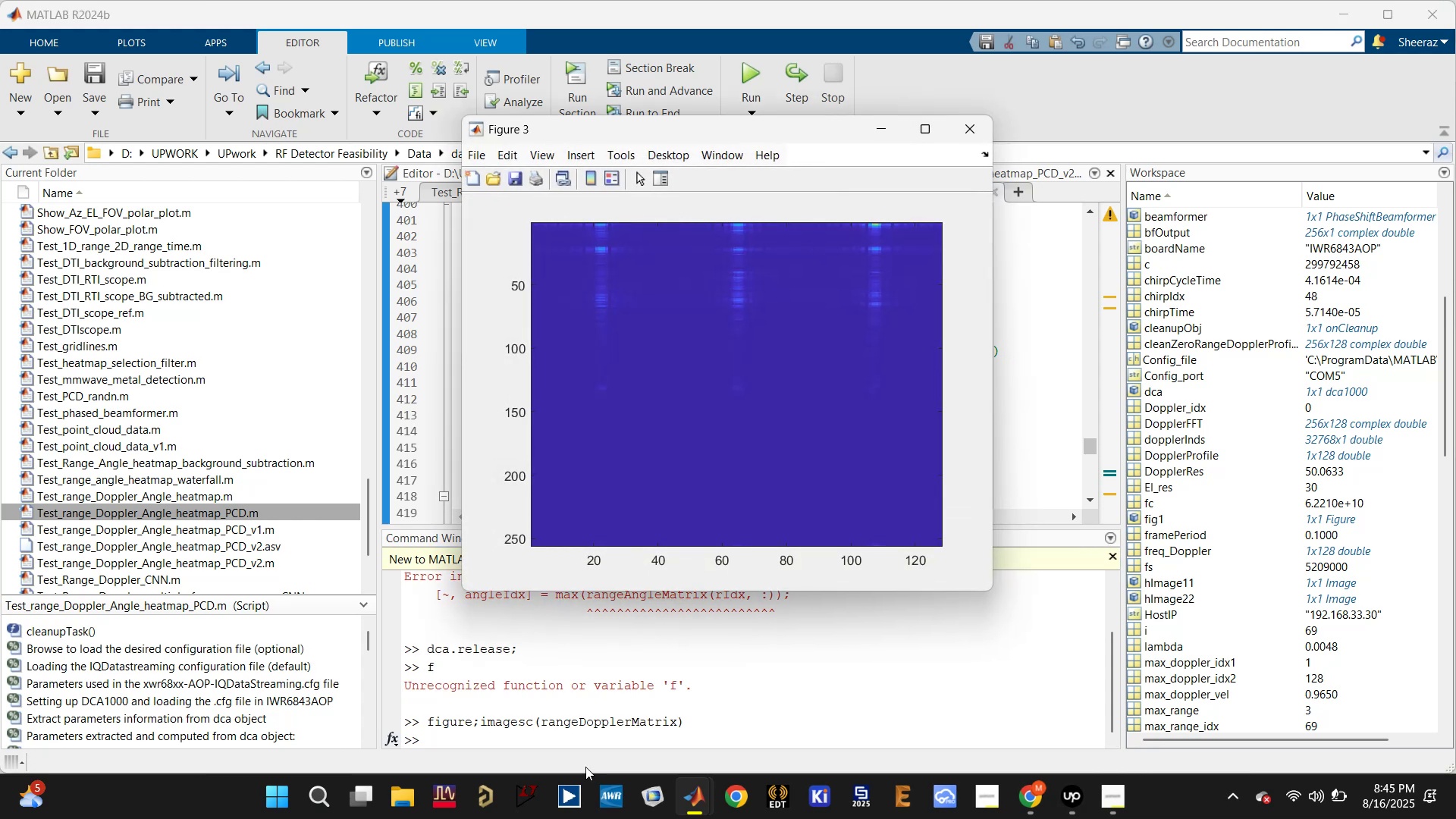 
left_click([670, 731])
 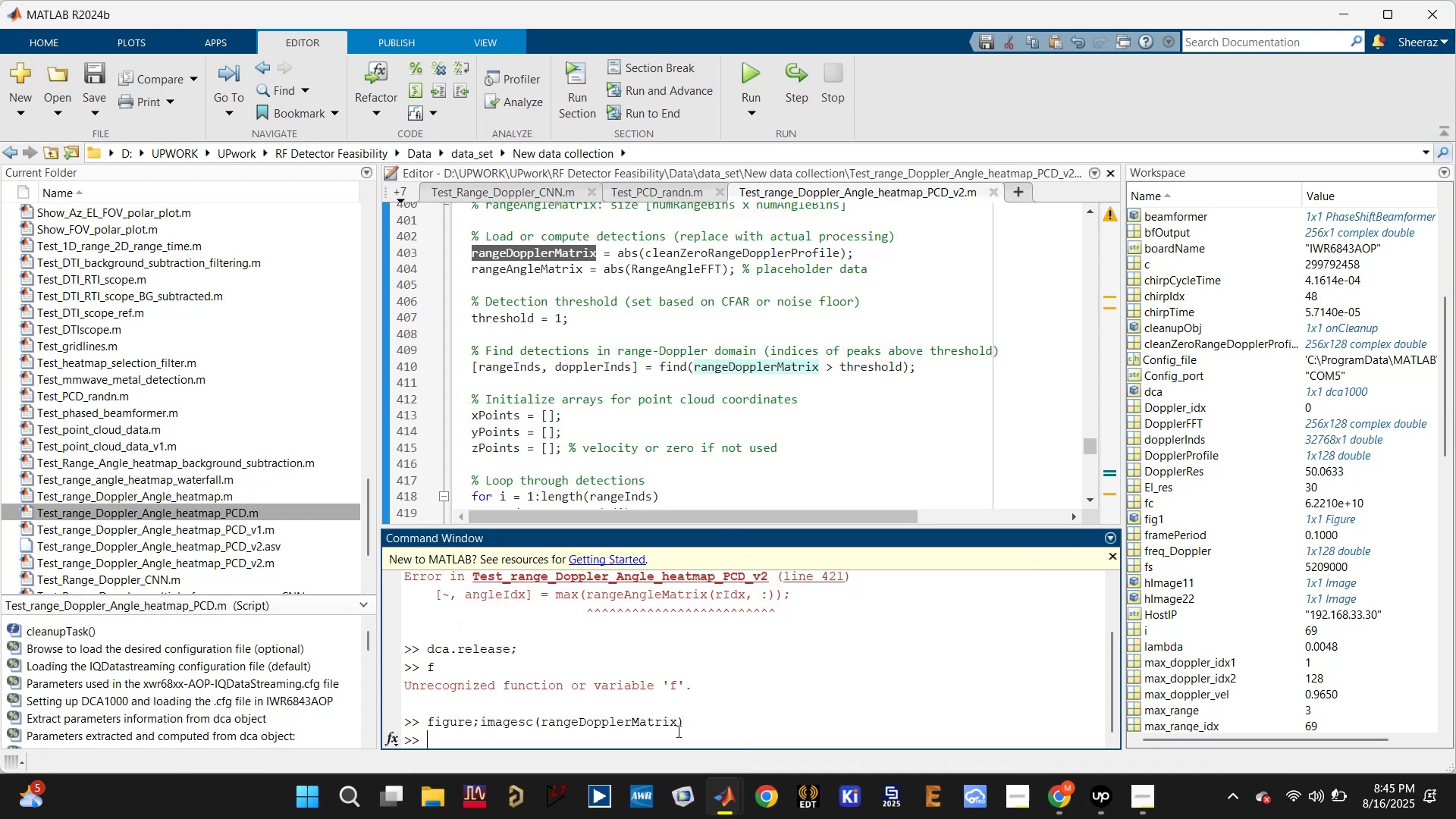 
type(colorbarl)
key(Backspace)
type(;)
 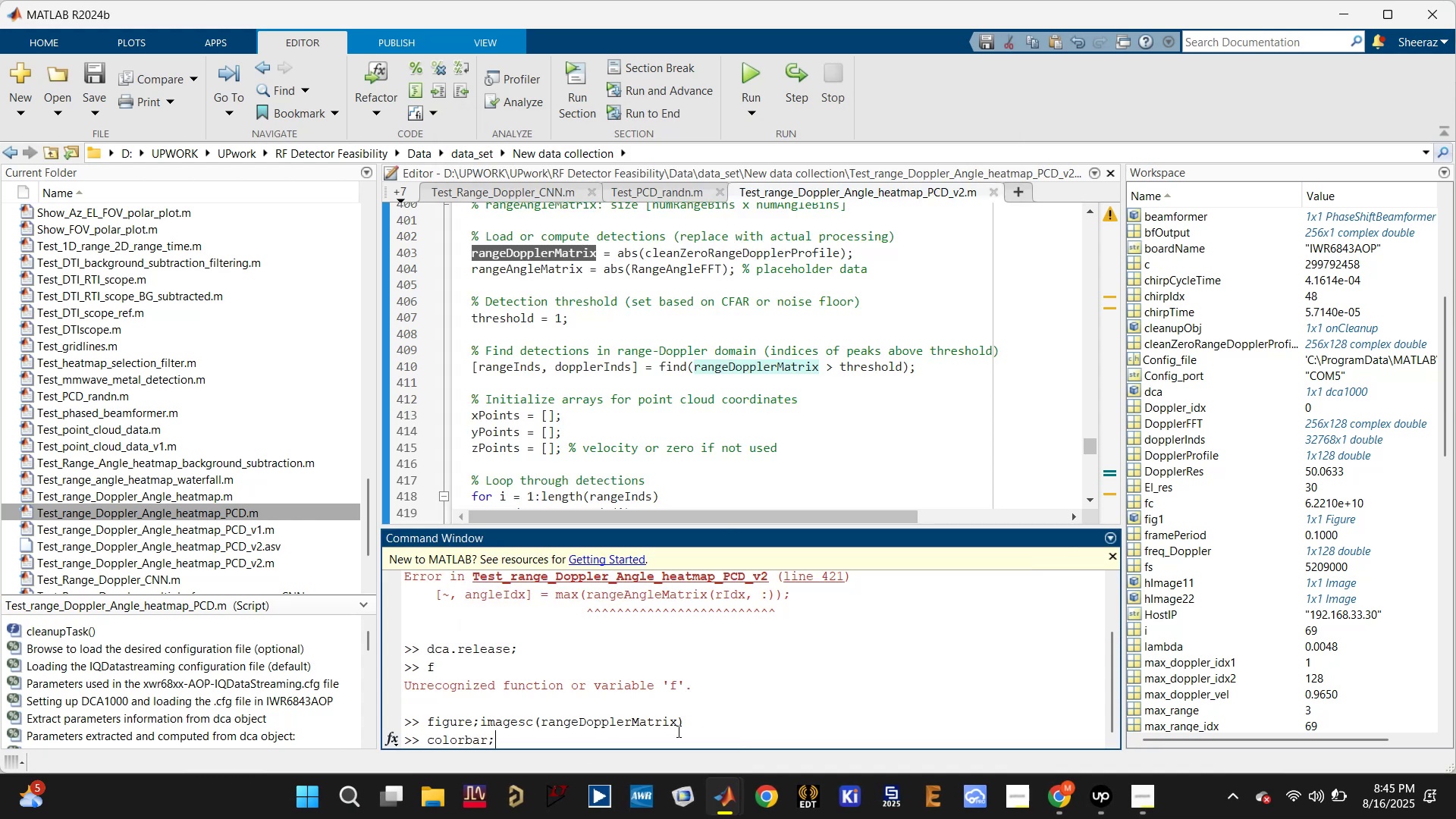 
key(Enter)
 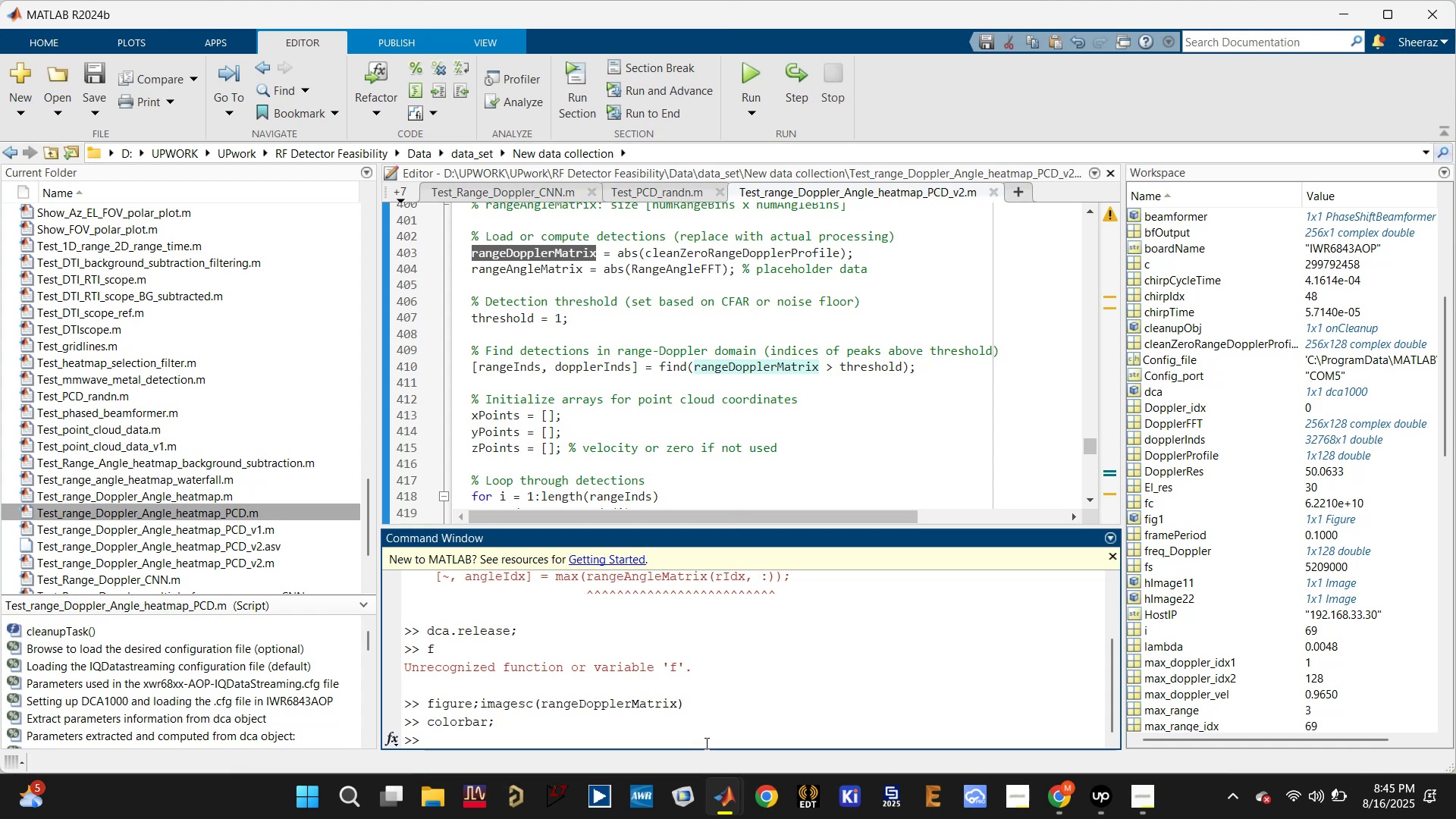 
left_click([735, 817])
 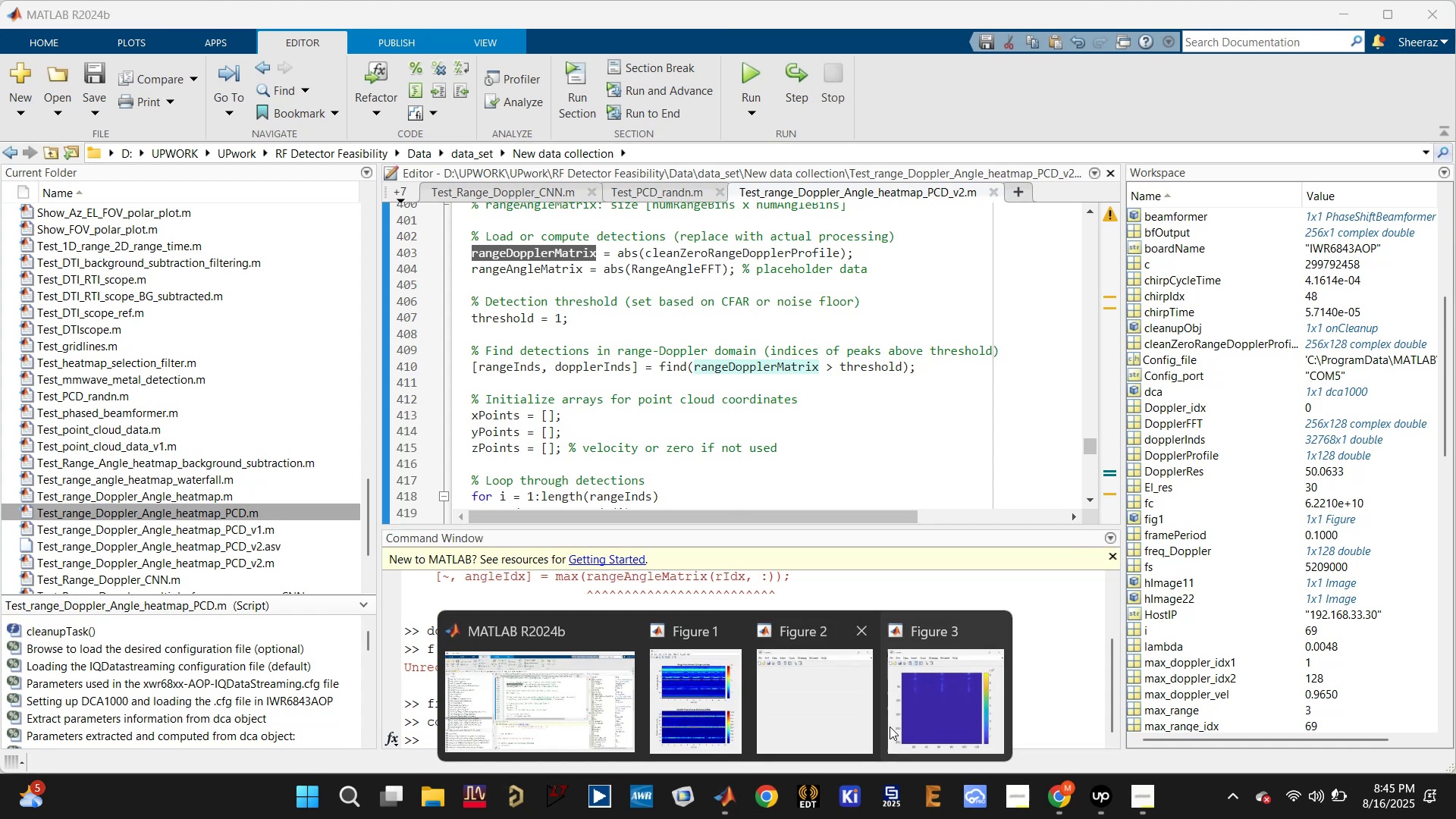 
left_click([947, 711])
 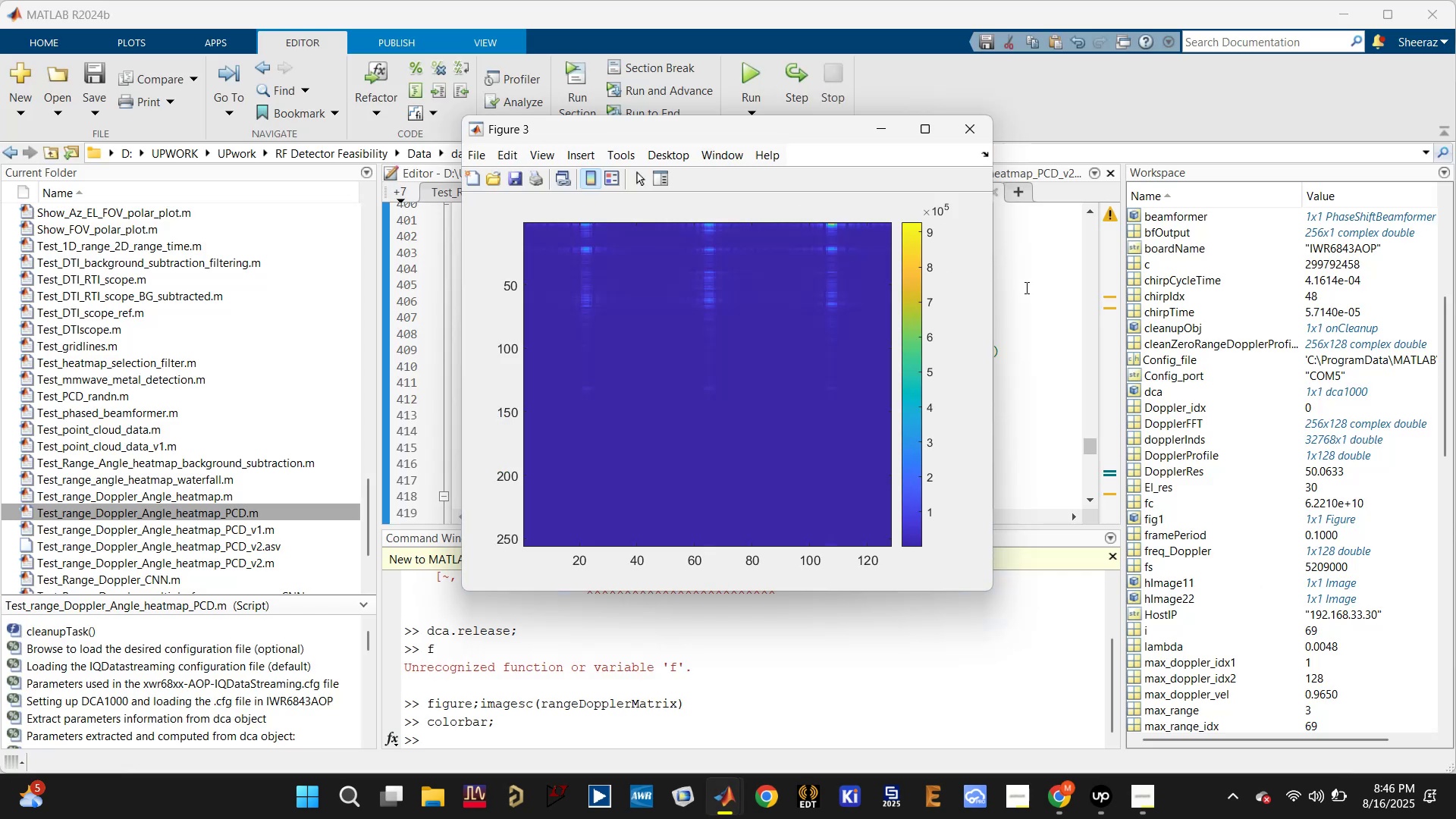 
left_click([1025, 287])
 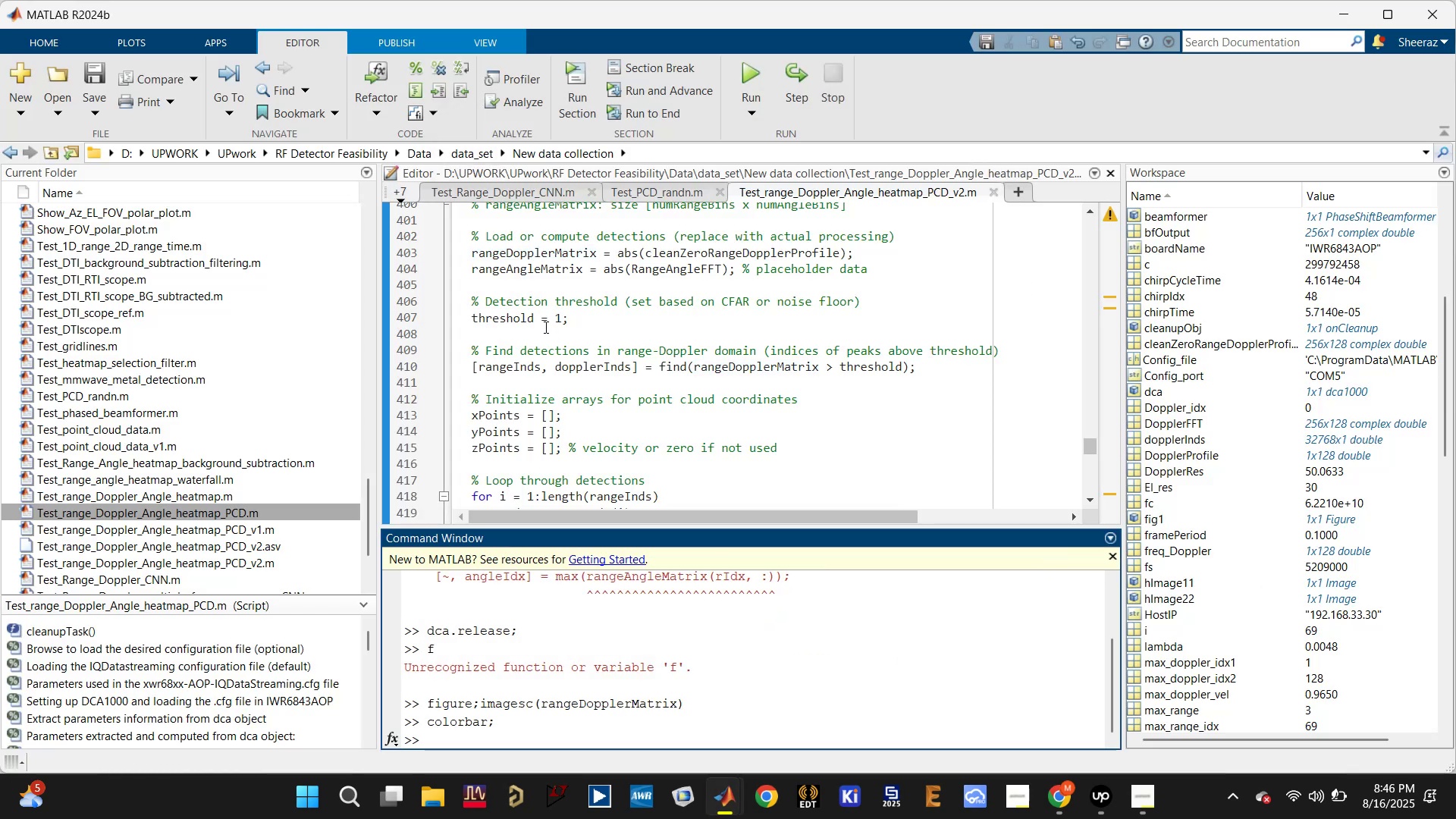 
left_click_drag(start_coordinate=[557, 316], to_coordinate=[560, 315])
 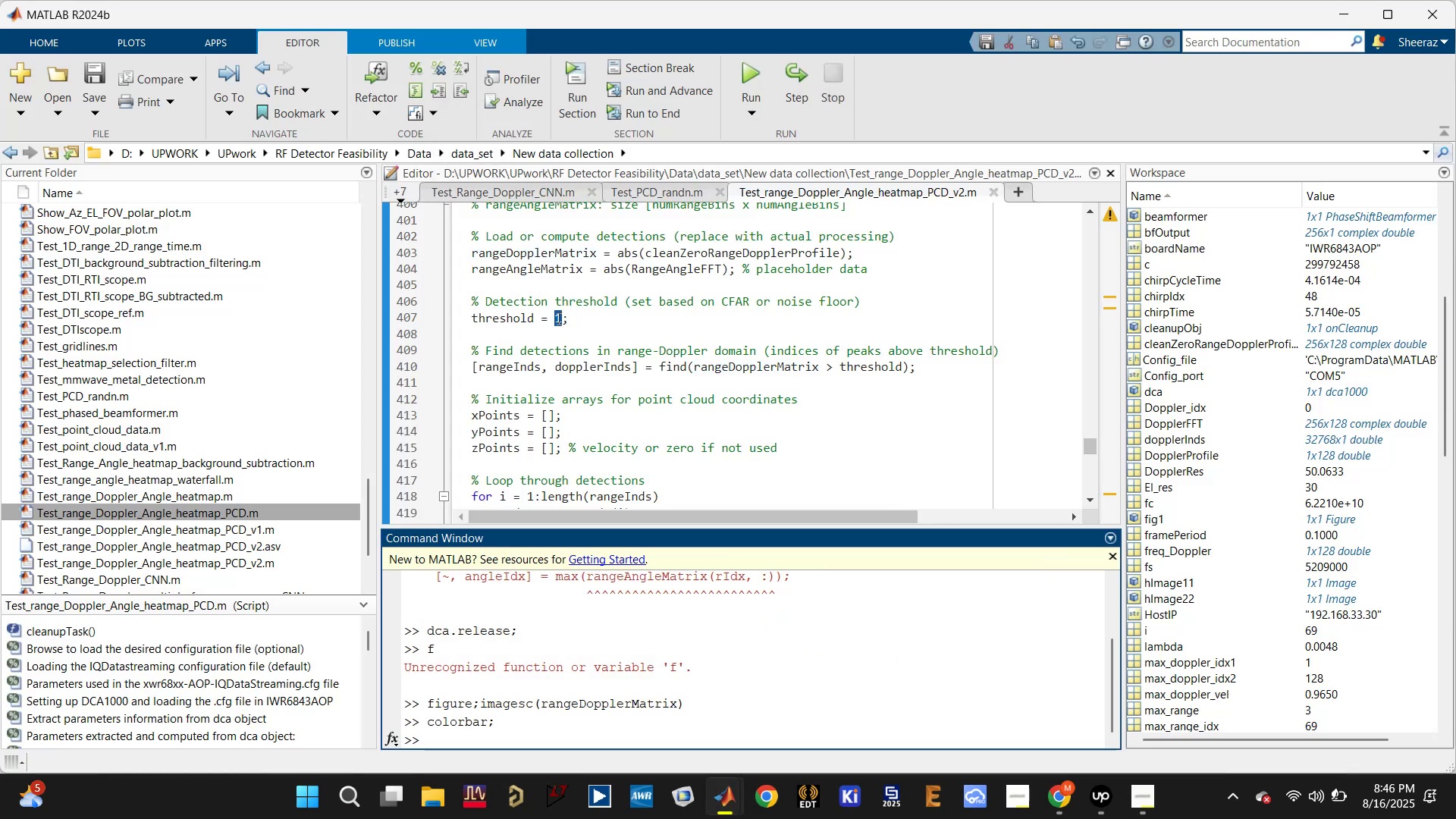 
type(1e4)
 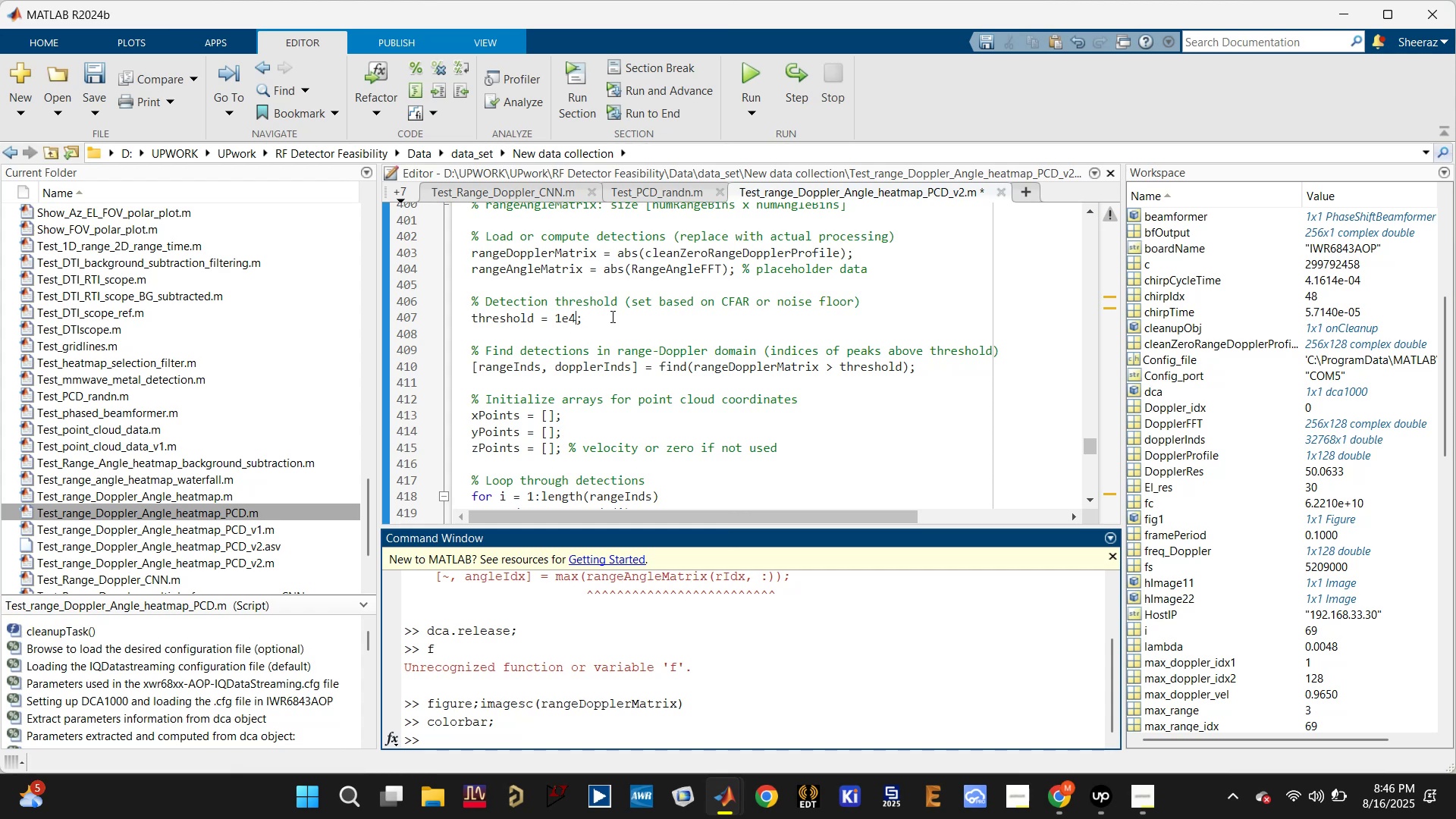 
left_click([611, 316])
 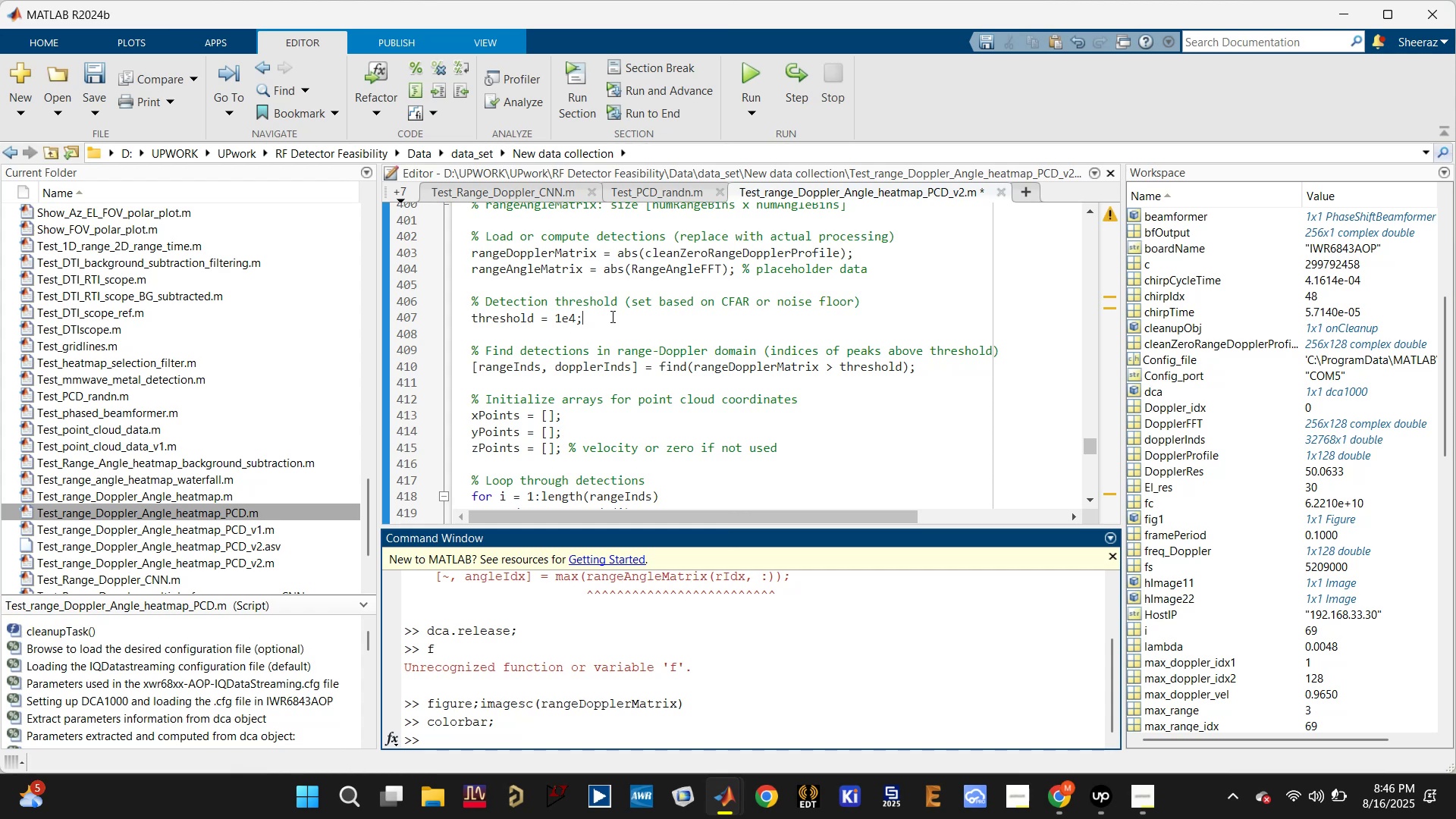 
key(Control+S)
 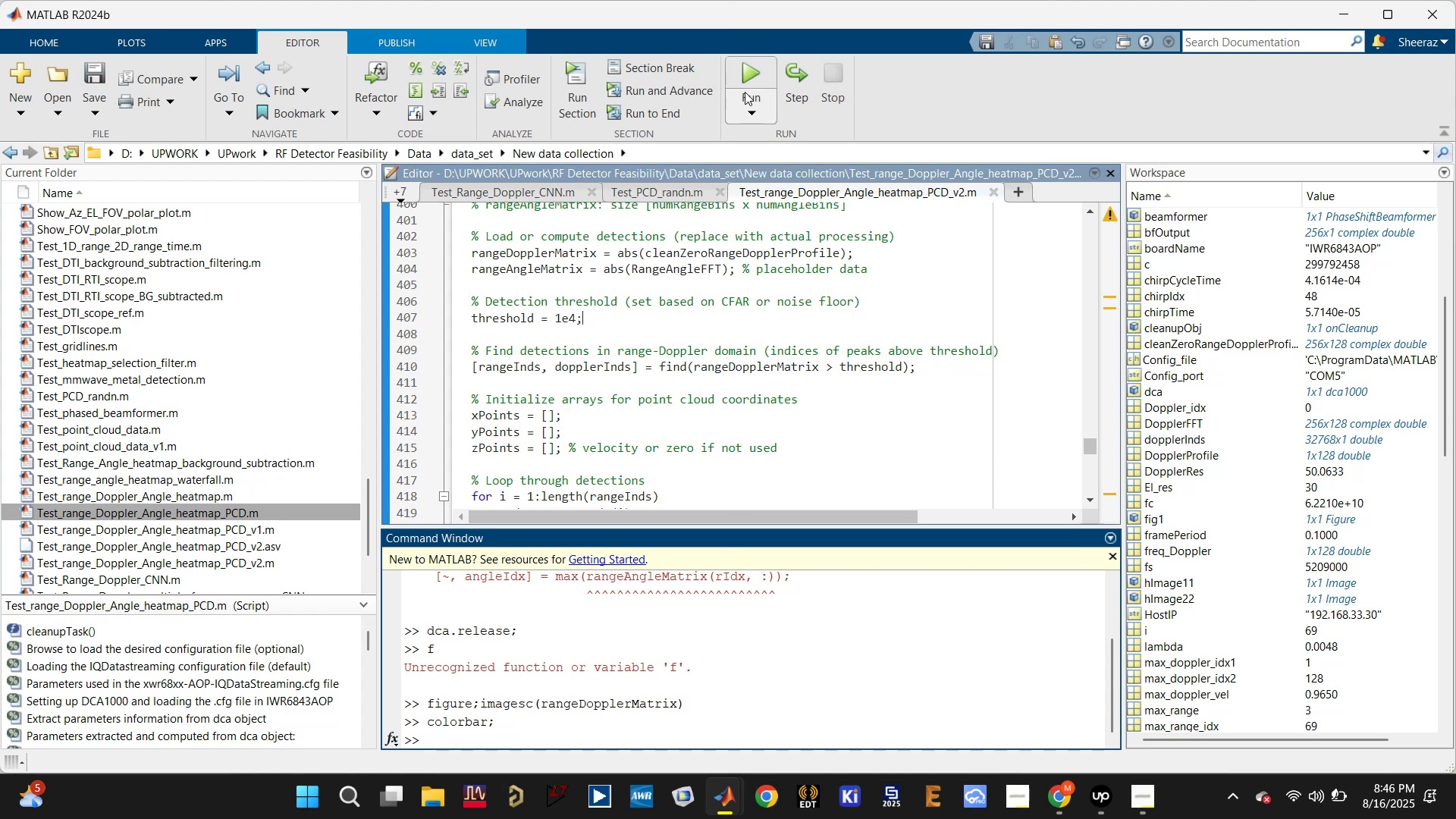 
left_click([746, 73])
 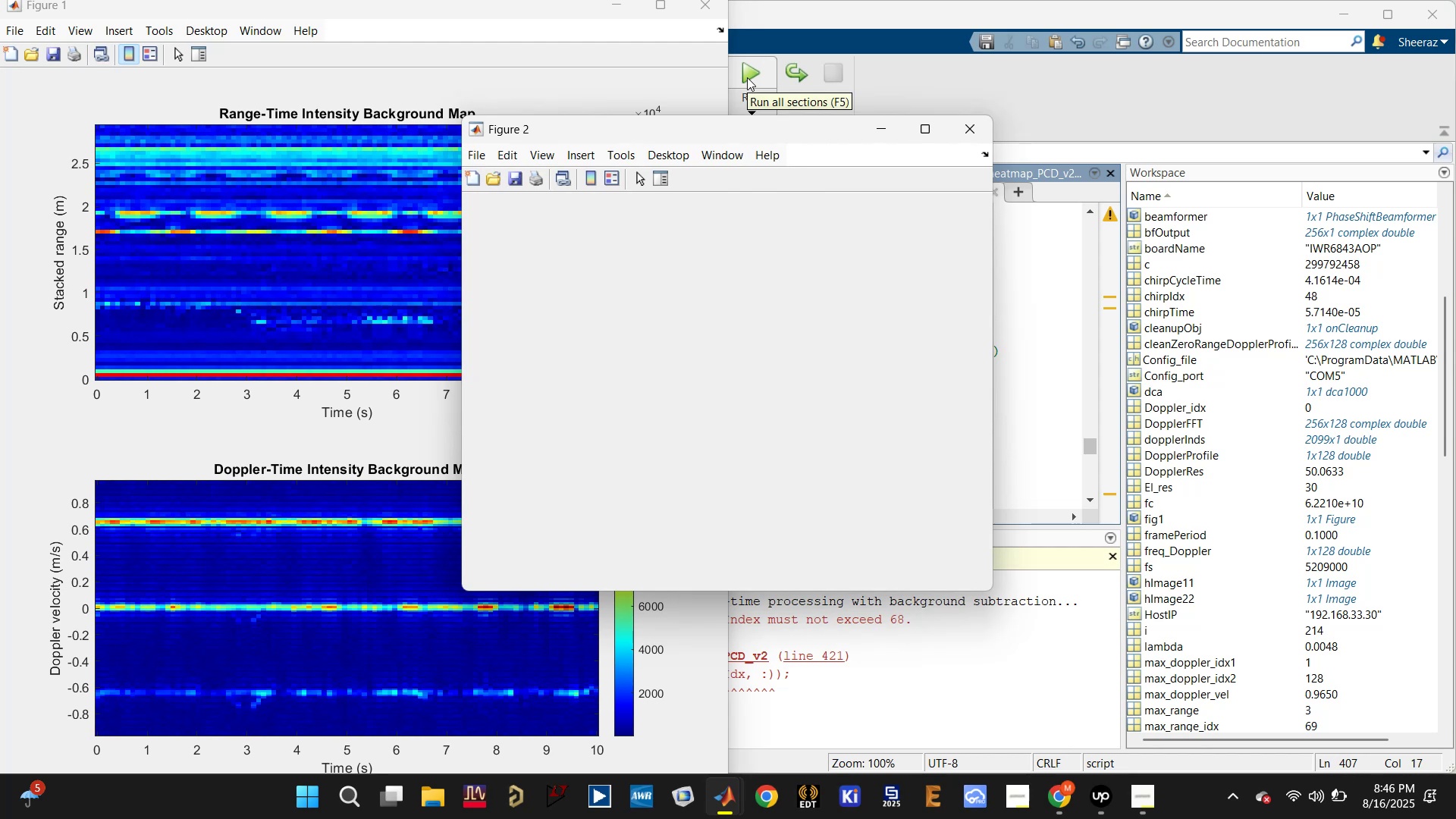 
wait(34.54)
 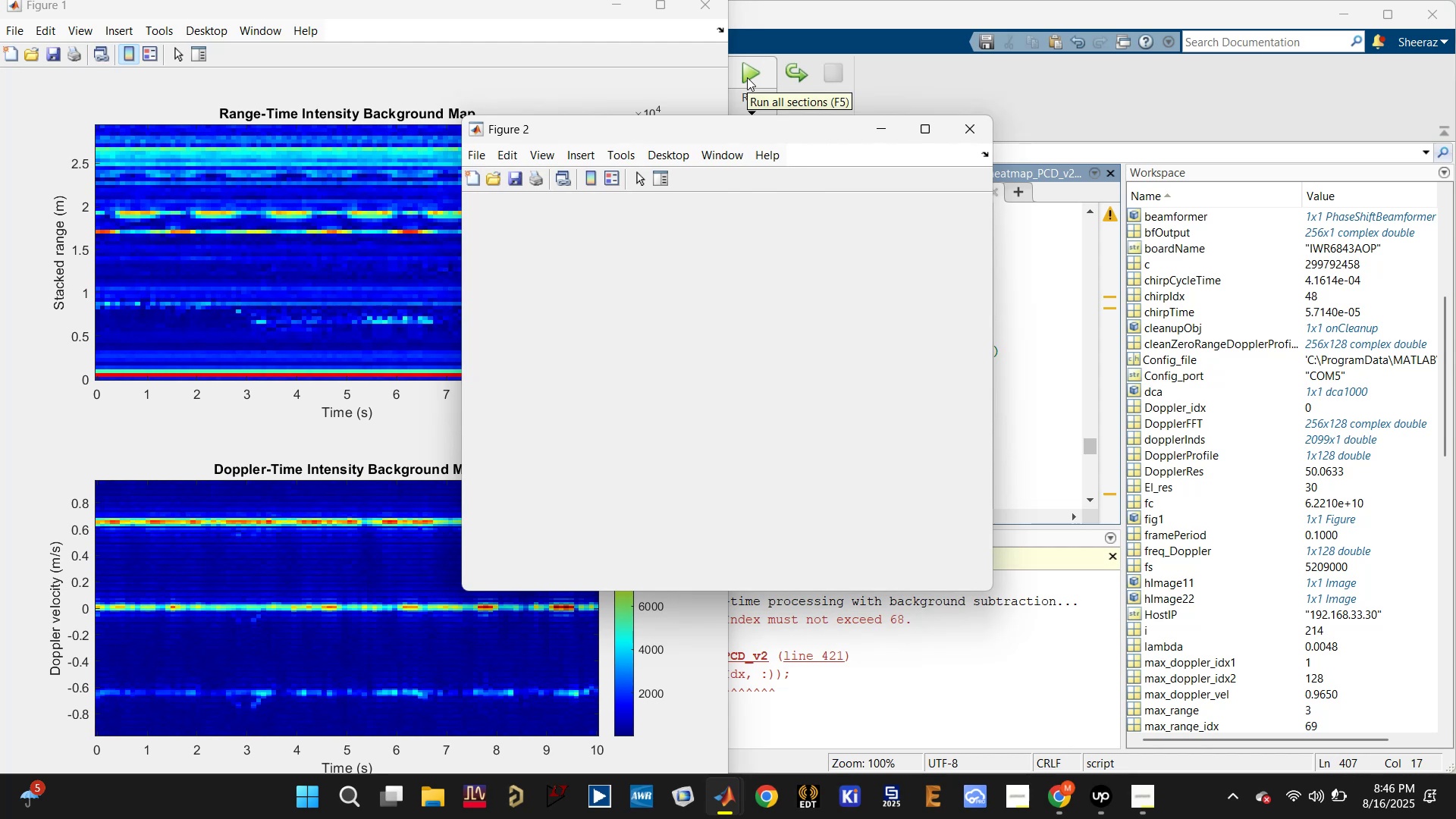 
left_click([961, 124])
 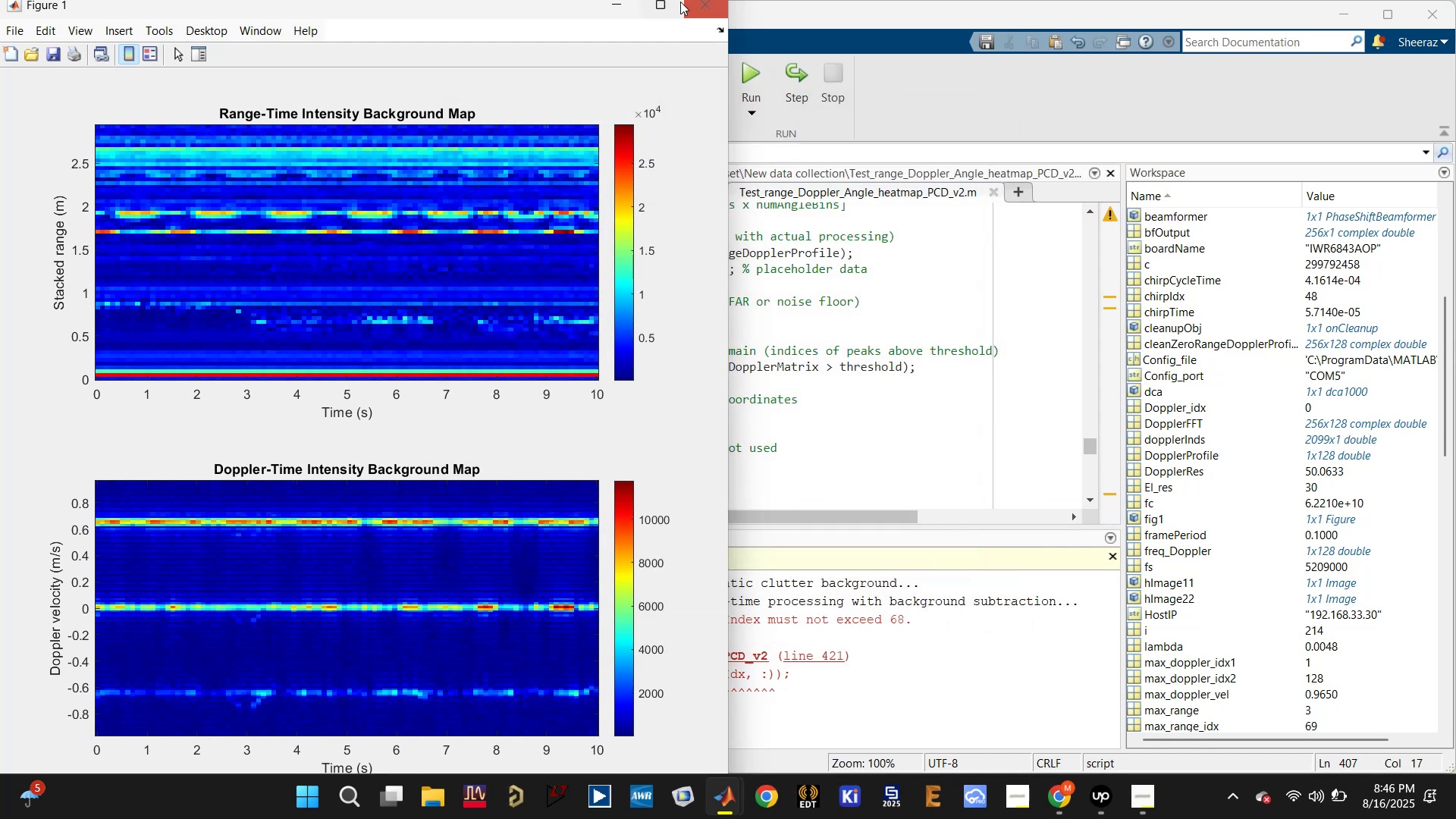 
left_click([698, 4])
 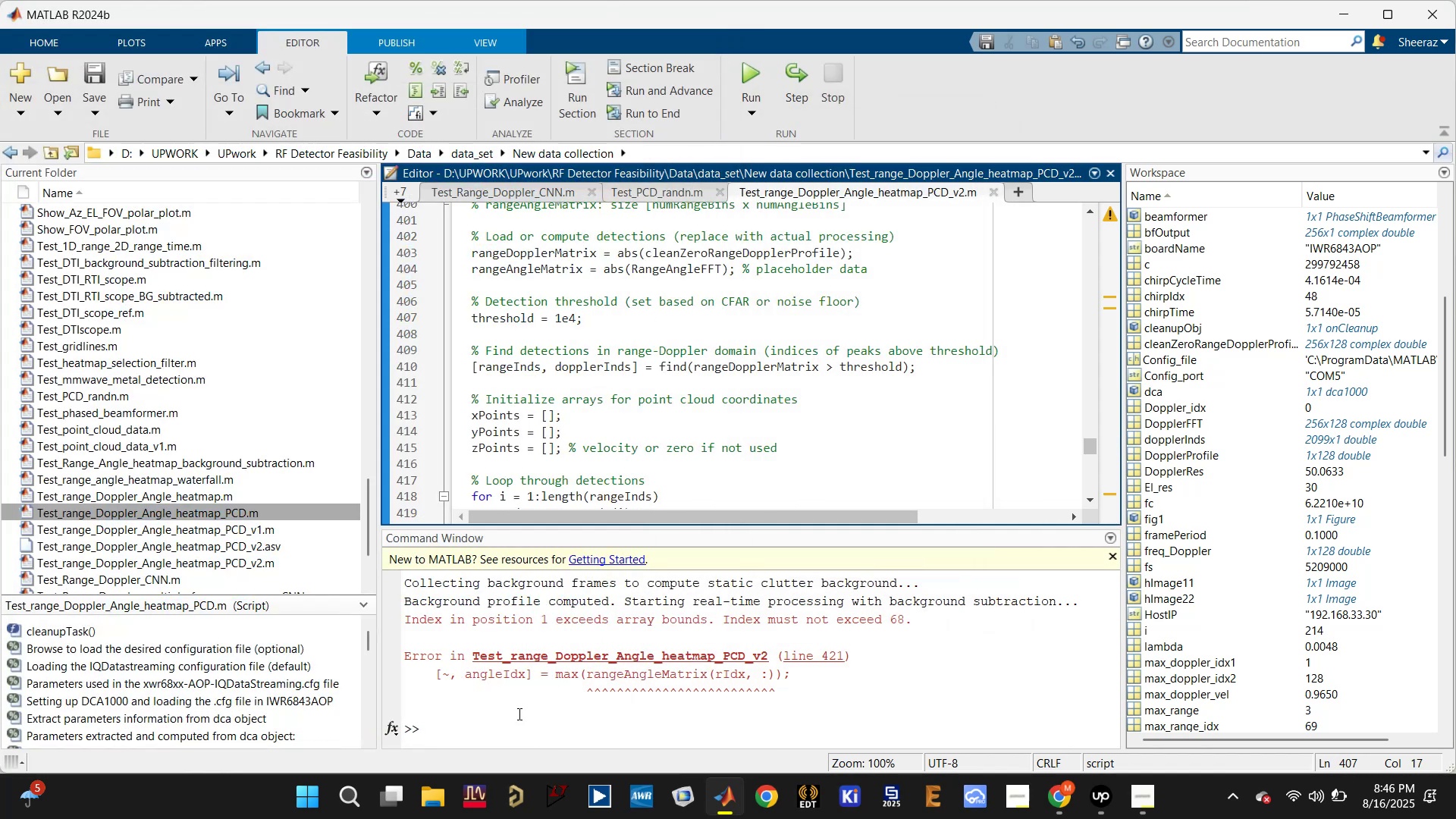 
left_click([513, 725])
 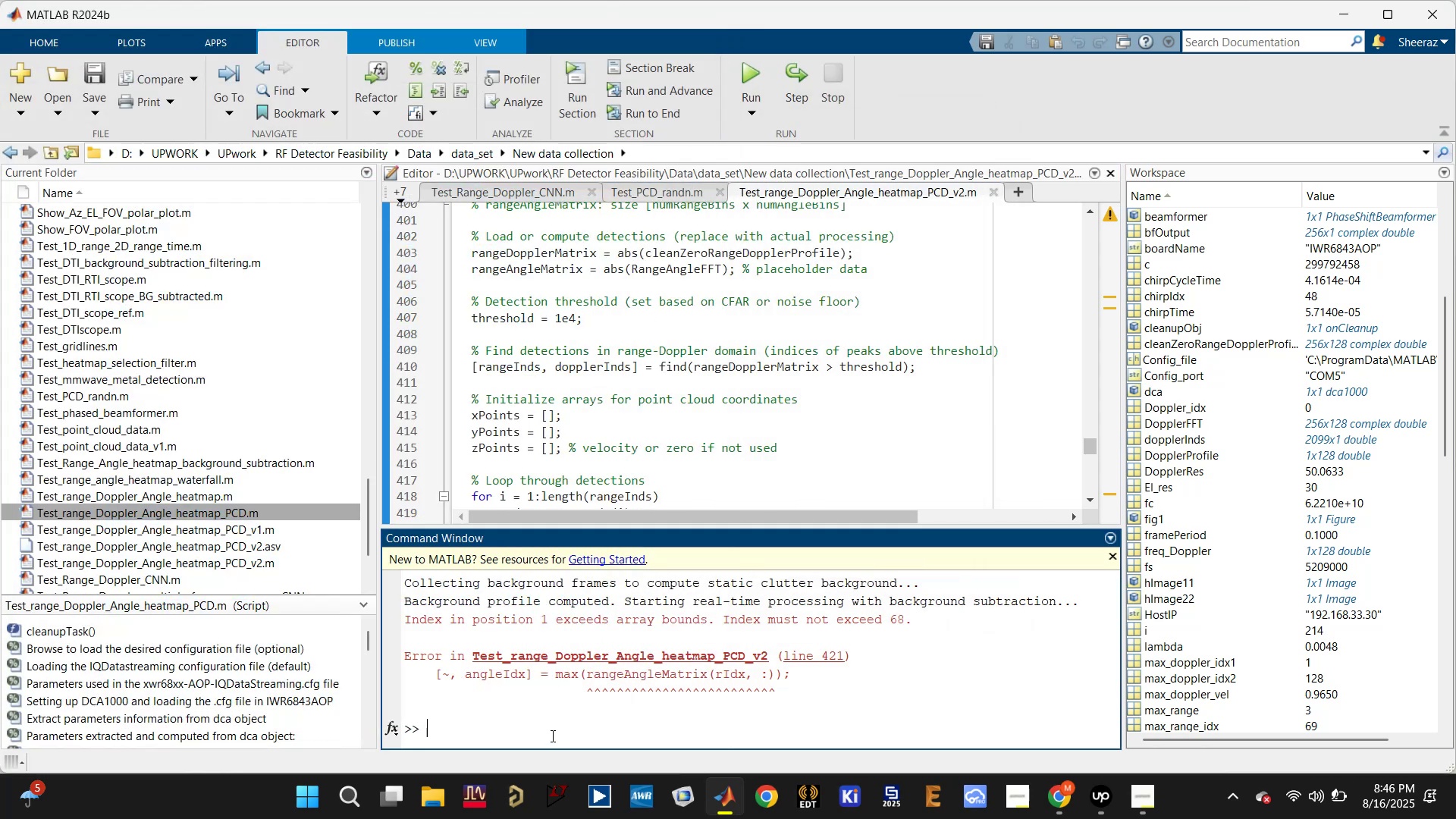 
type(dca.release;)
 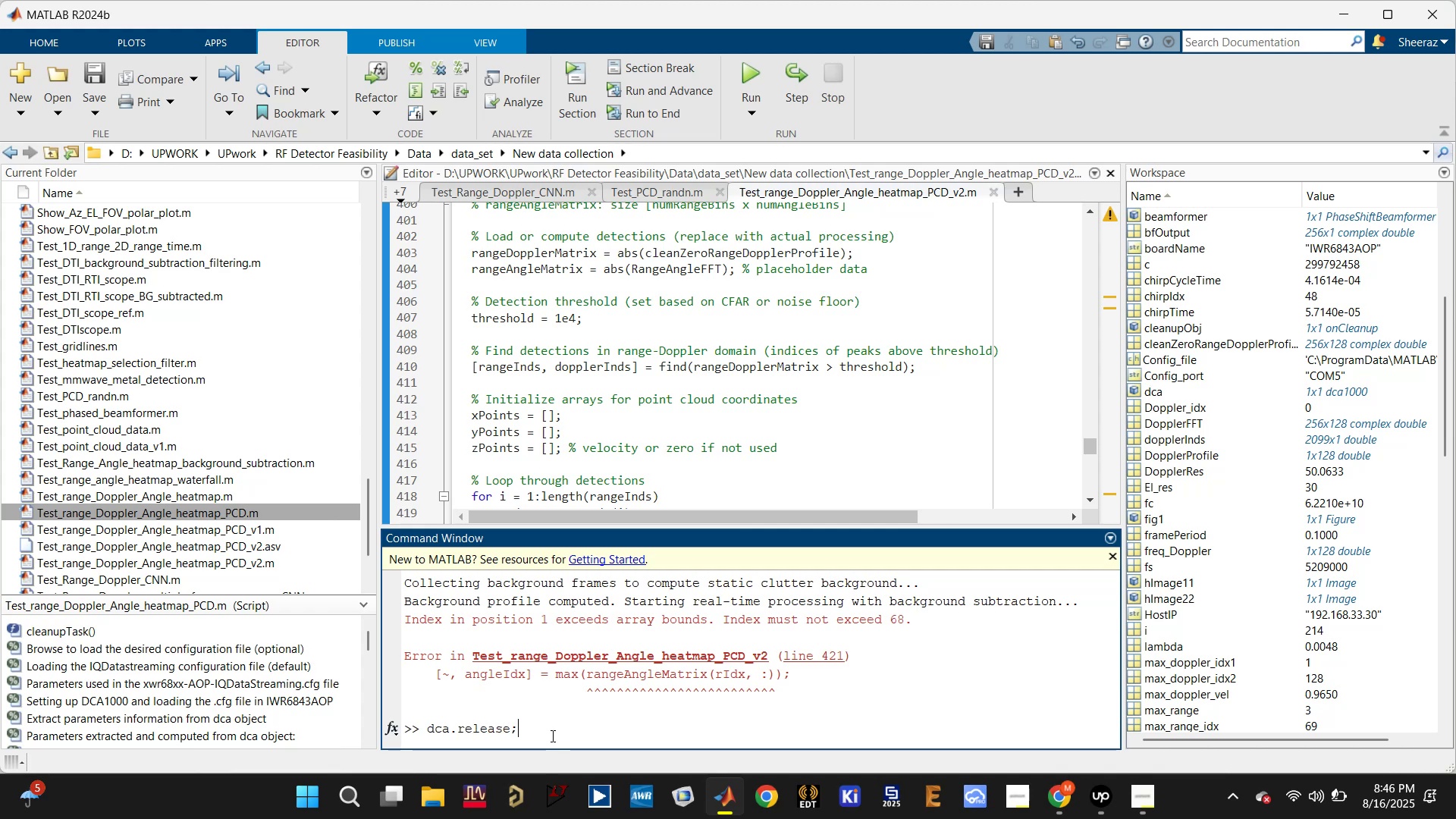 
key(Enter)
 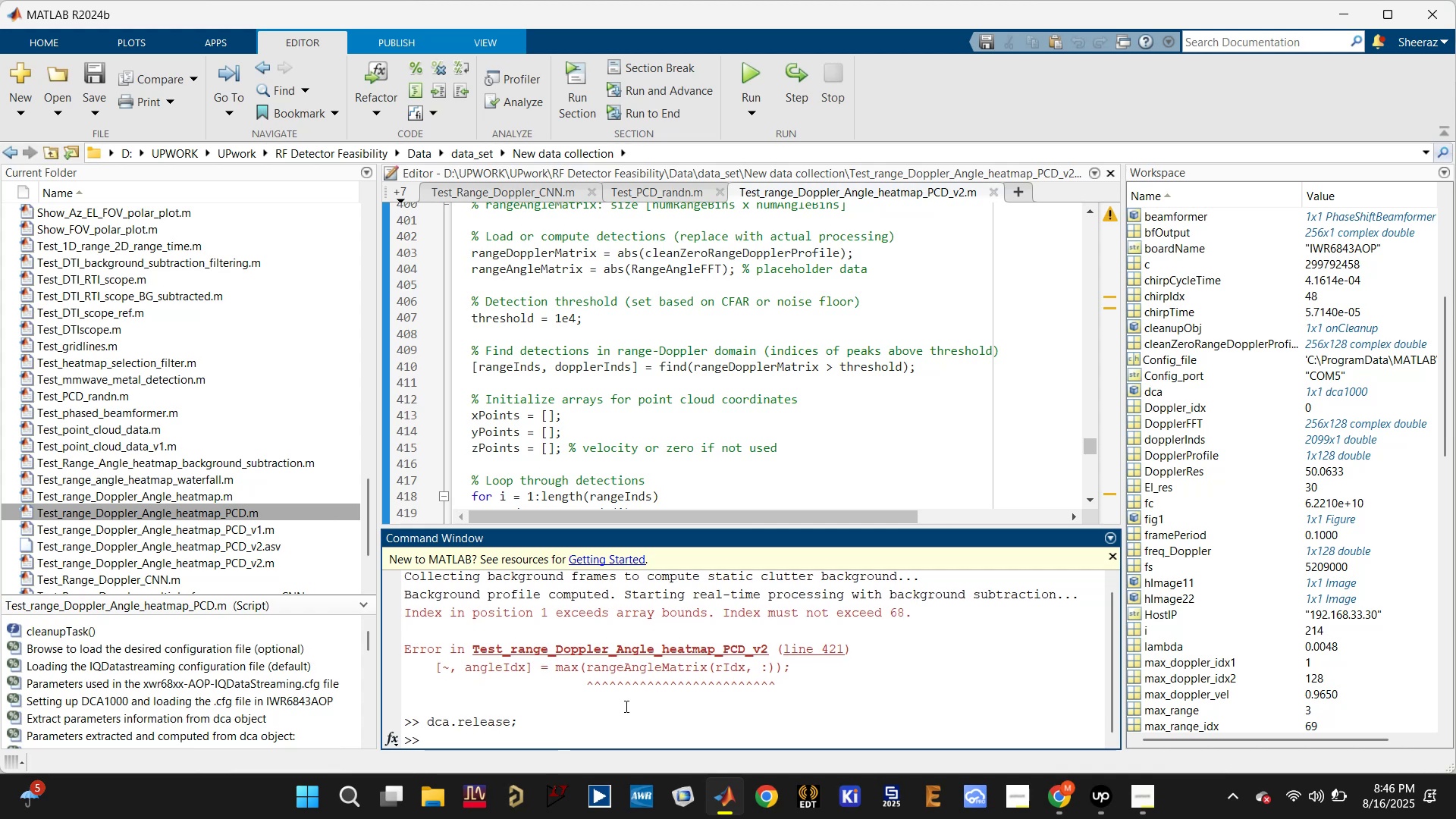 
type(clc)
 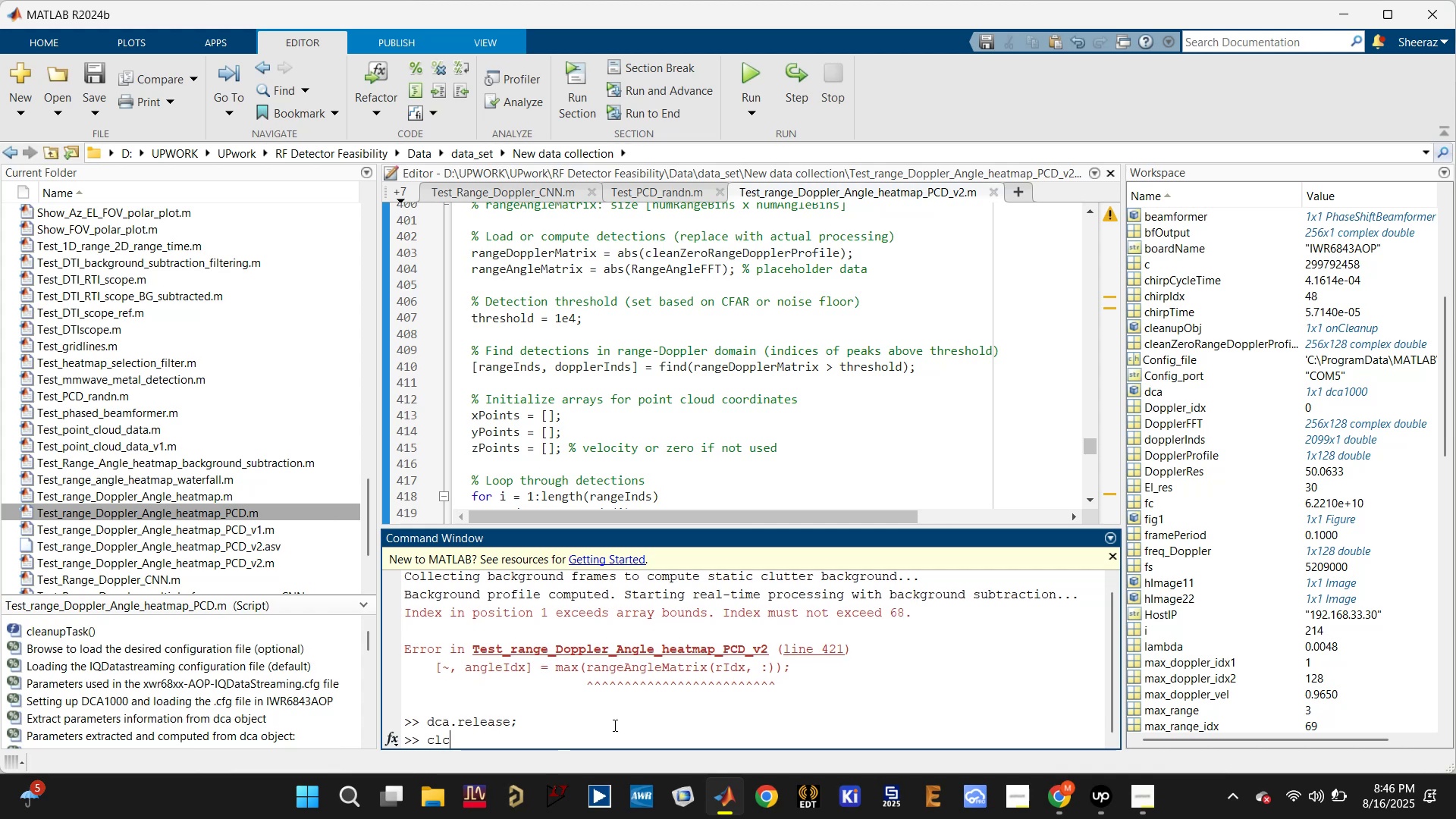 
key(Enter)
 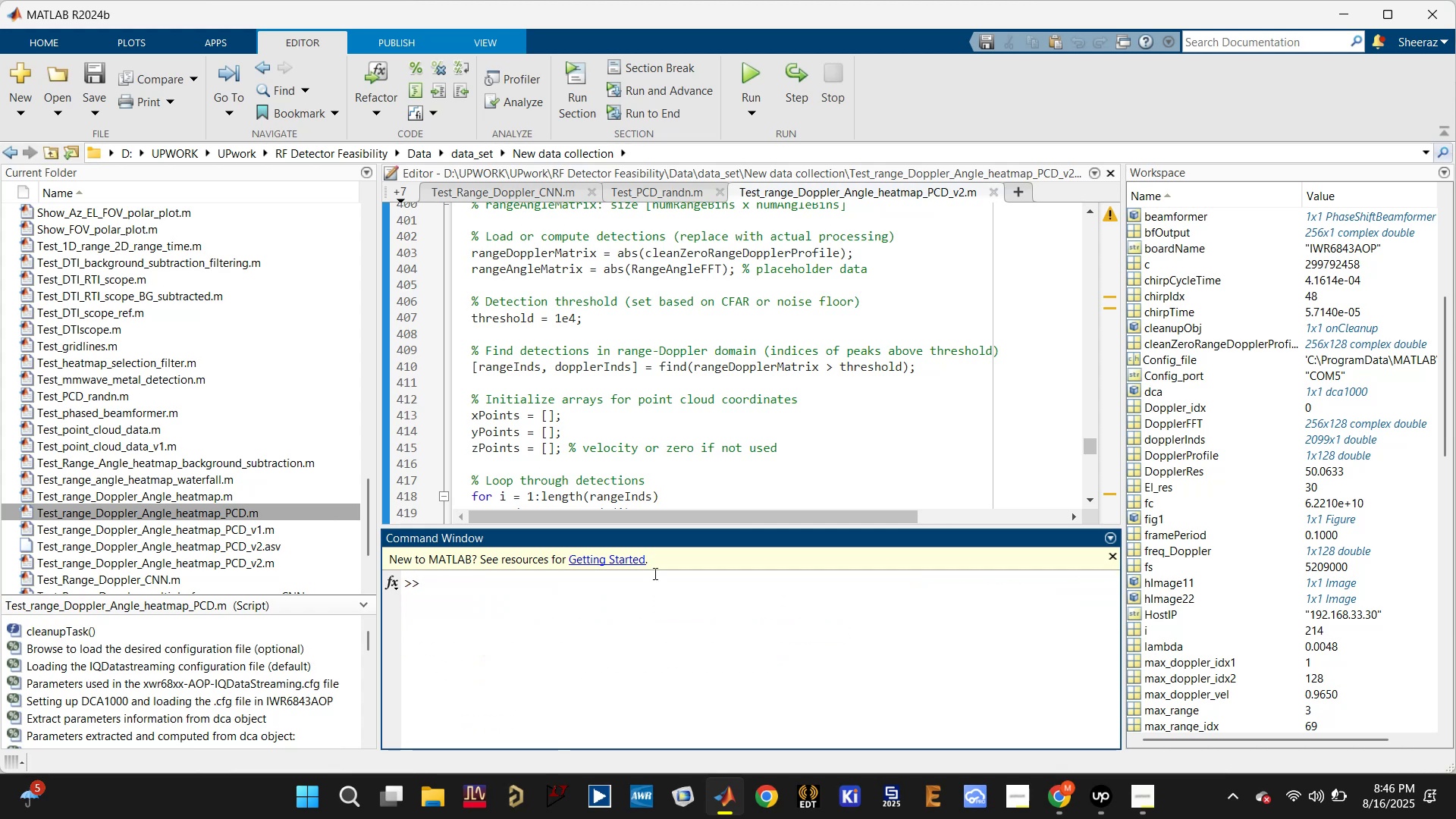 
left_click([798, 456])
 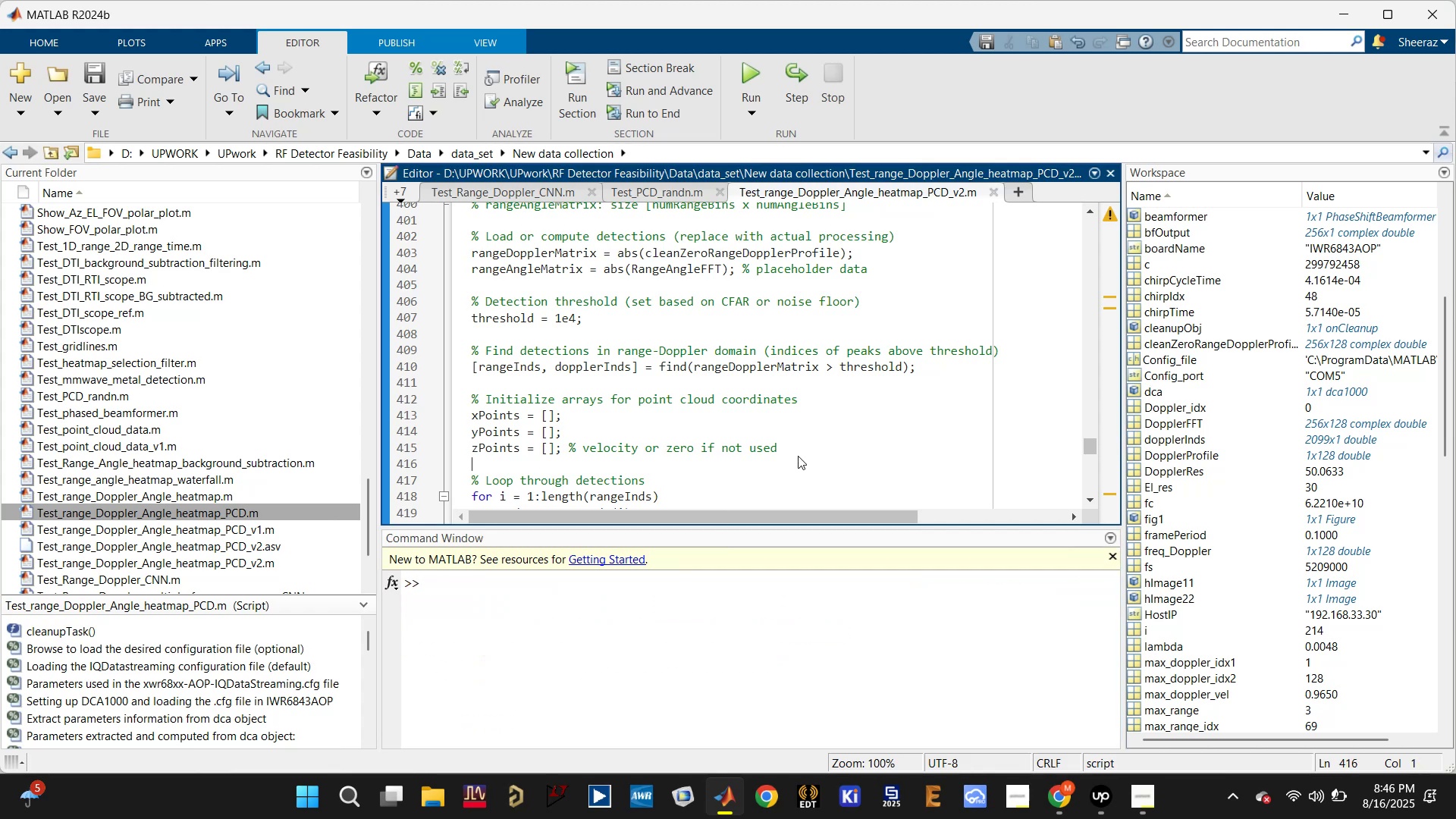 
key(Control+S)
 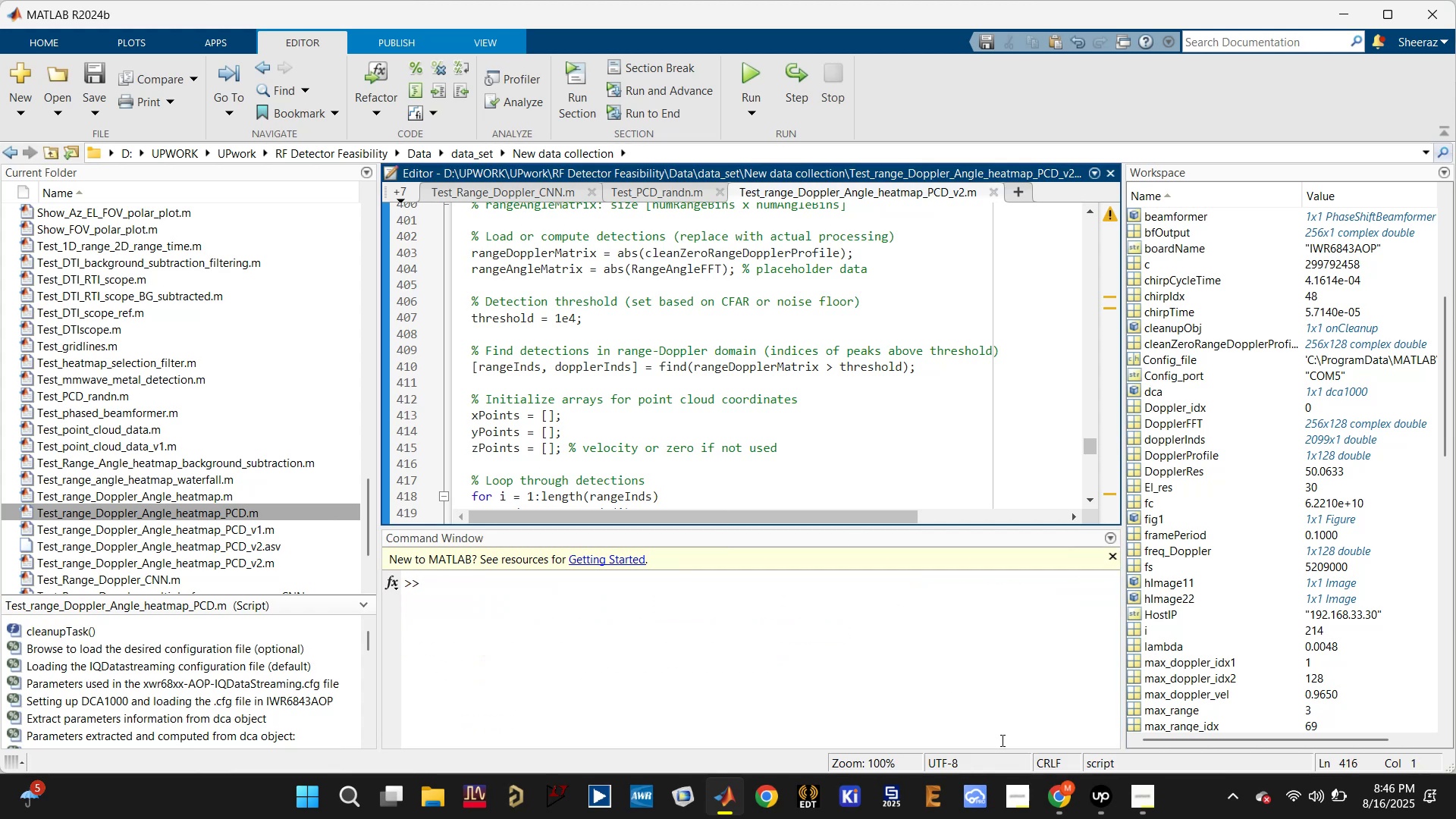 
left_click([1063, 805])
 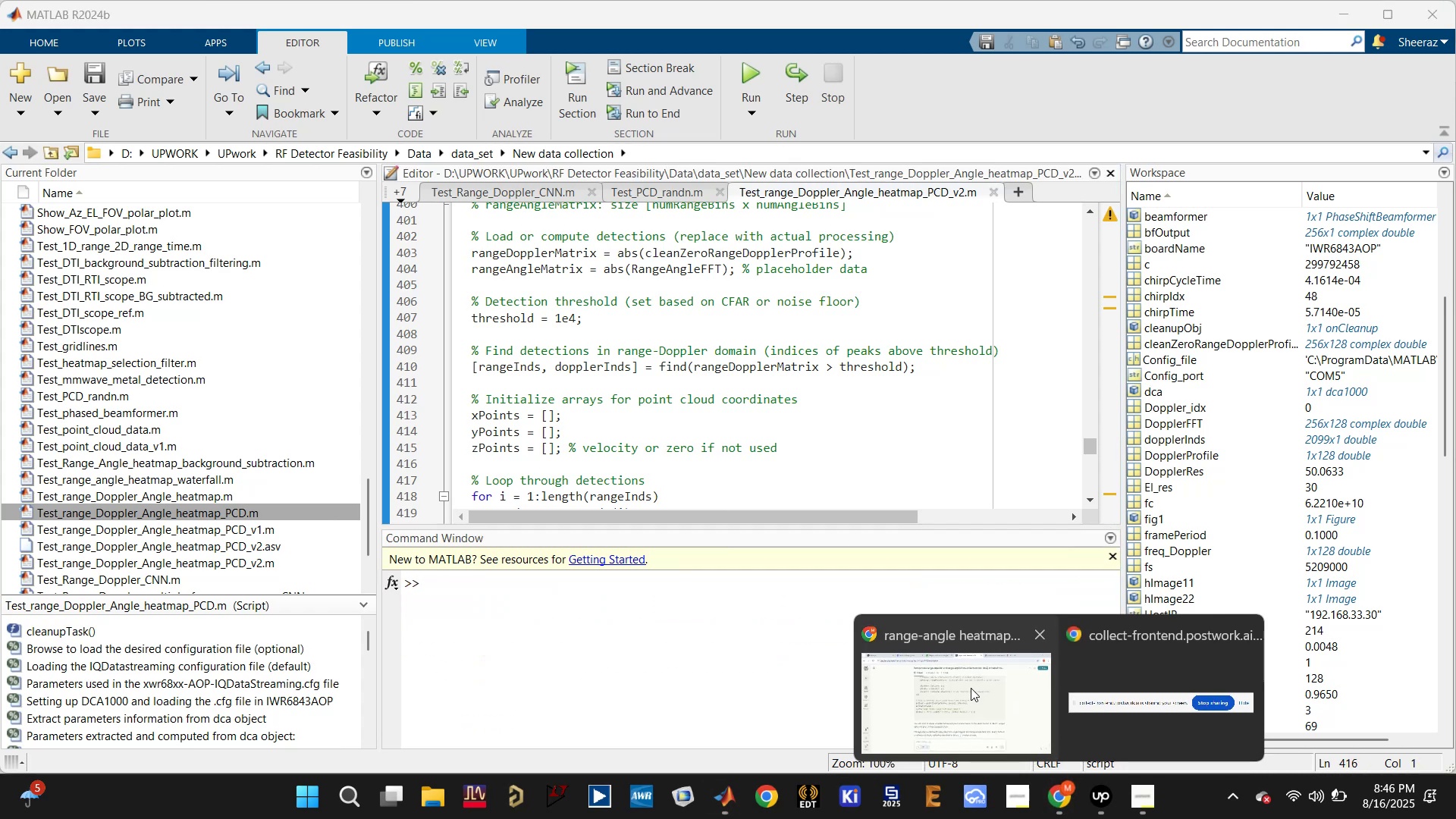 